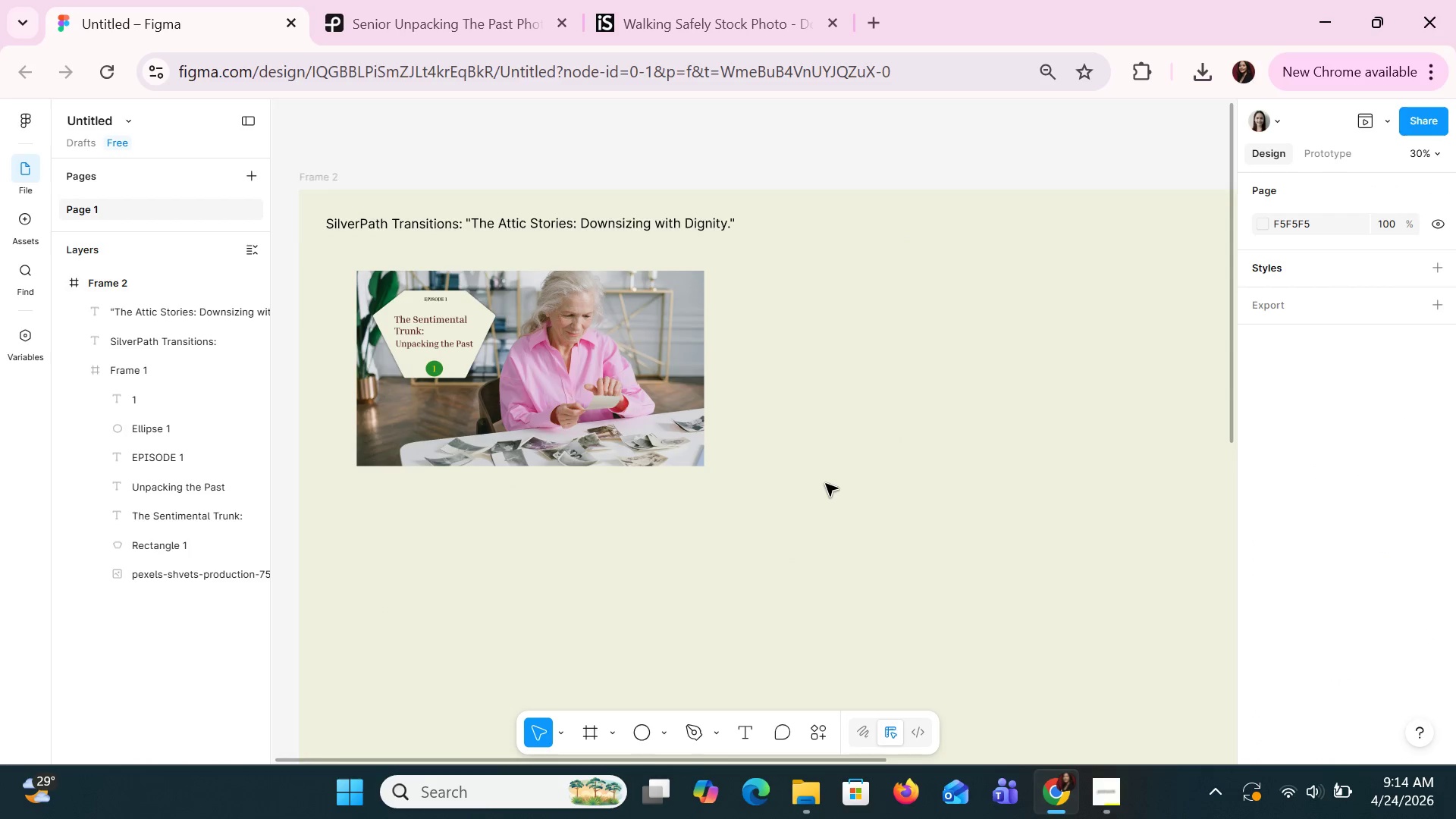 
key(Control+ControlLeft)
 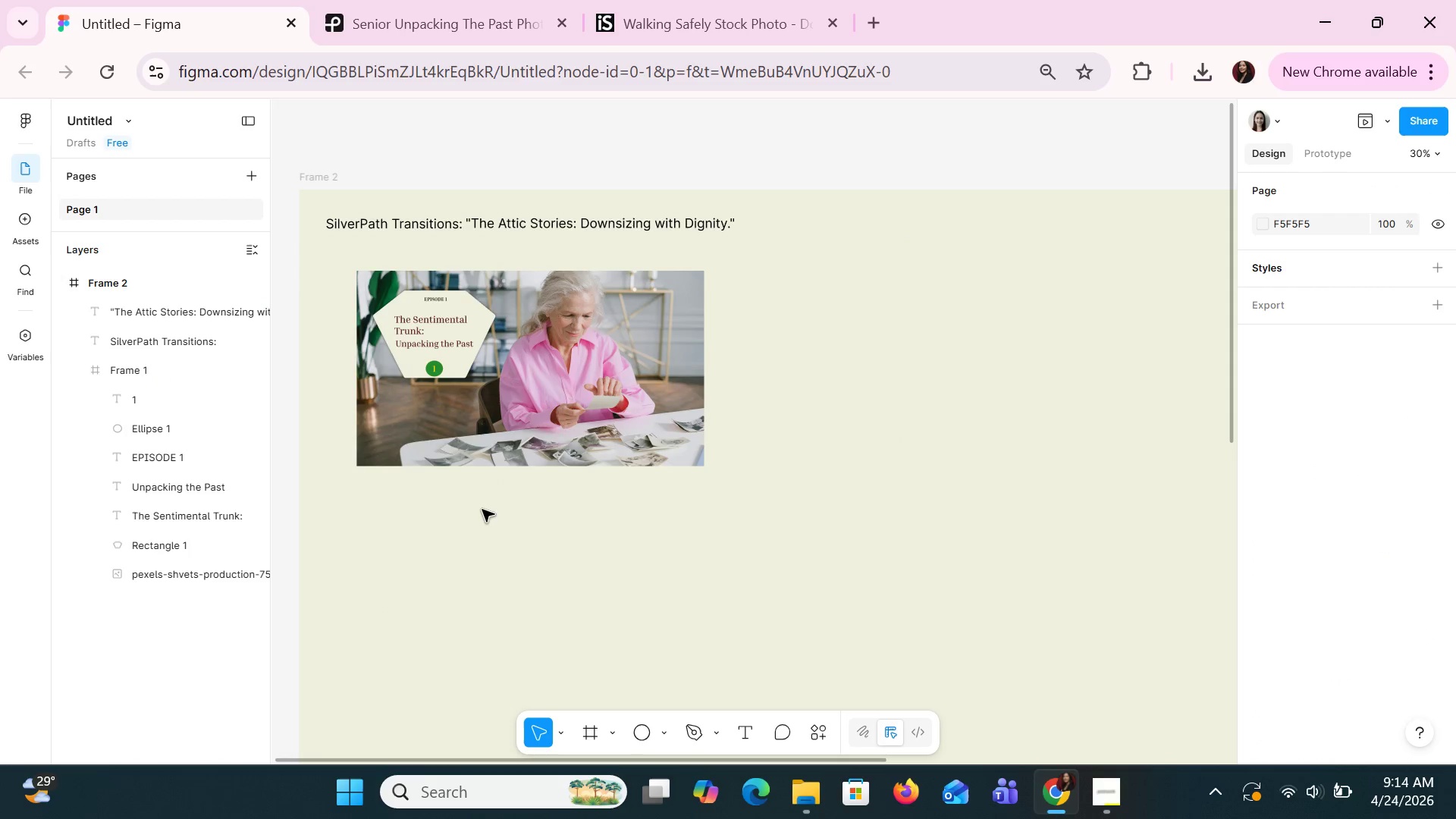 
left_click([482, 509])
 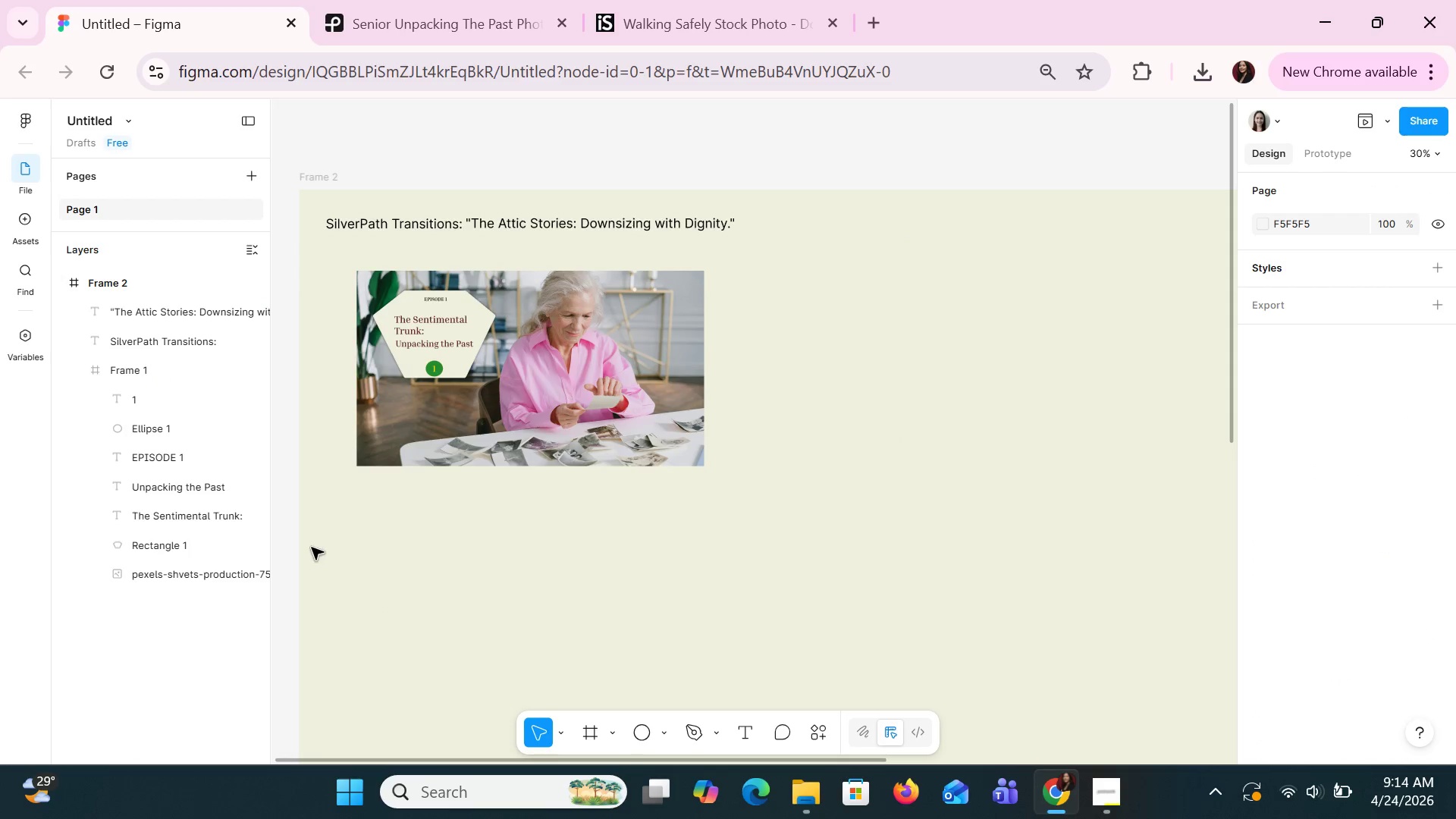 
mouse_move([211, 576])
 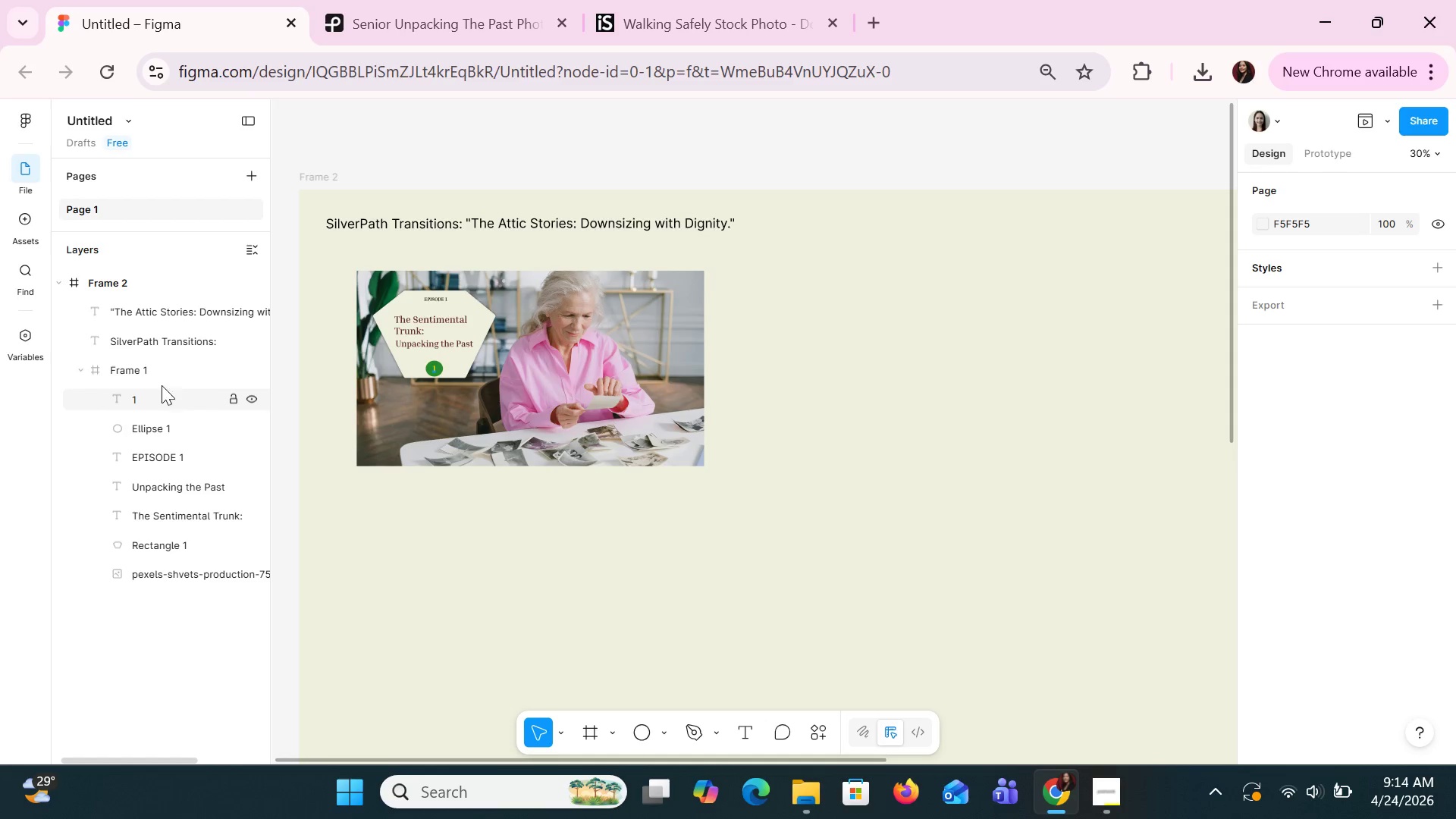 
left_click([155, 375])
 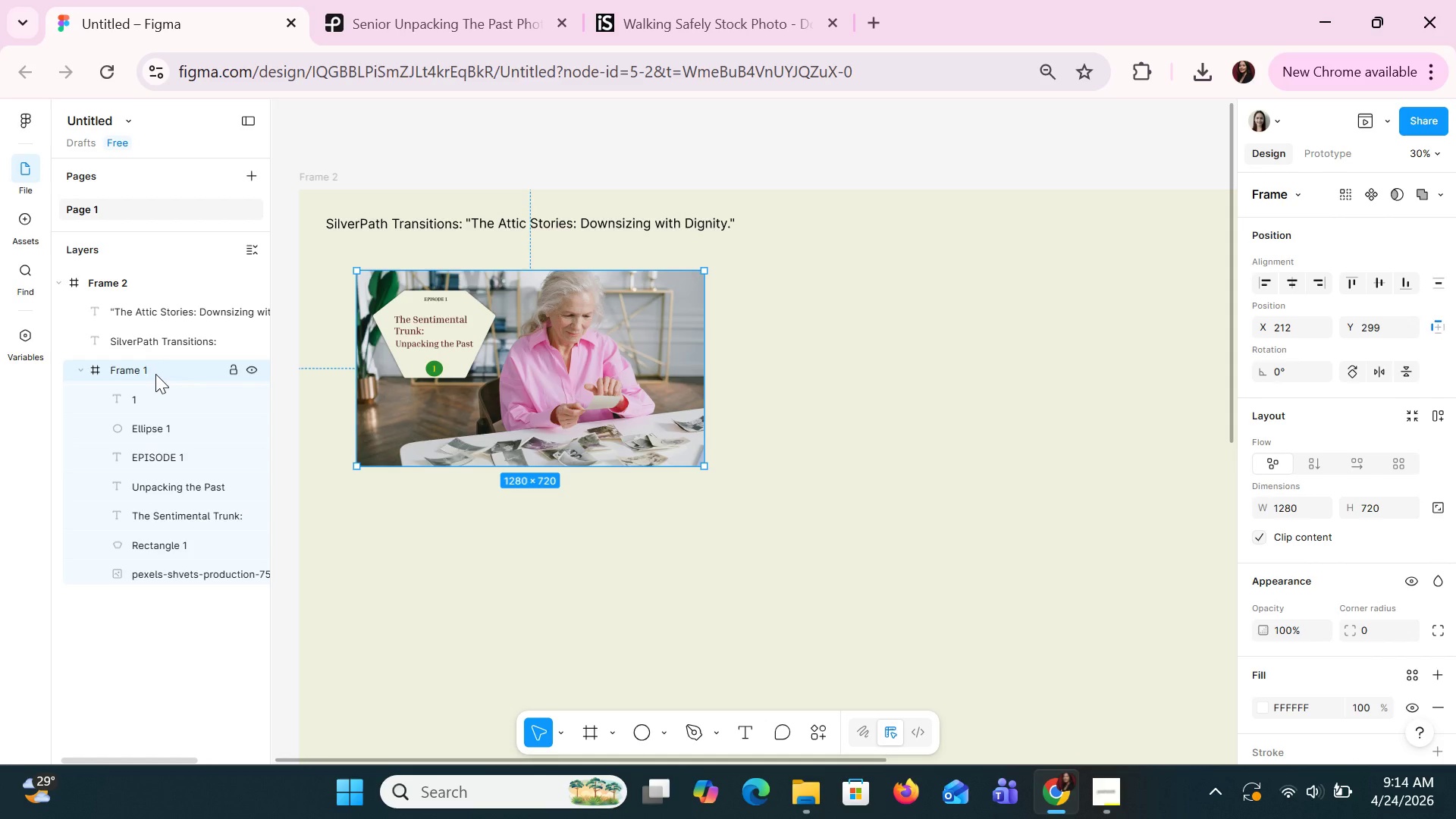 
key(Control+C)
 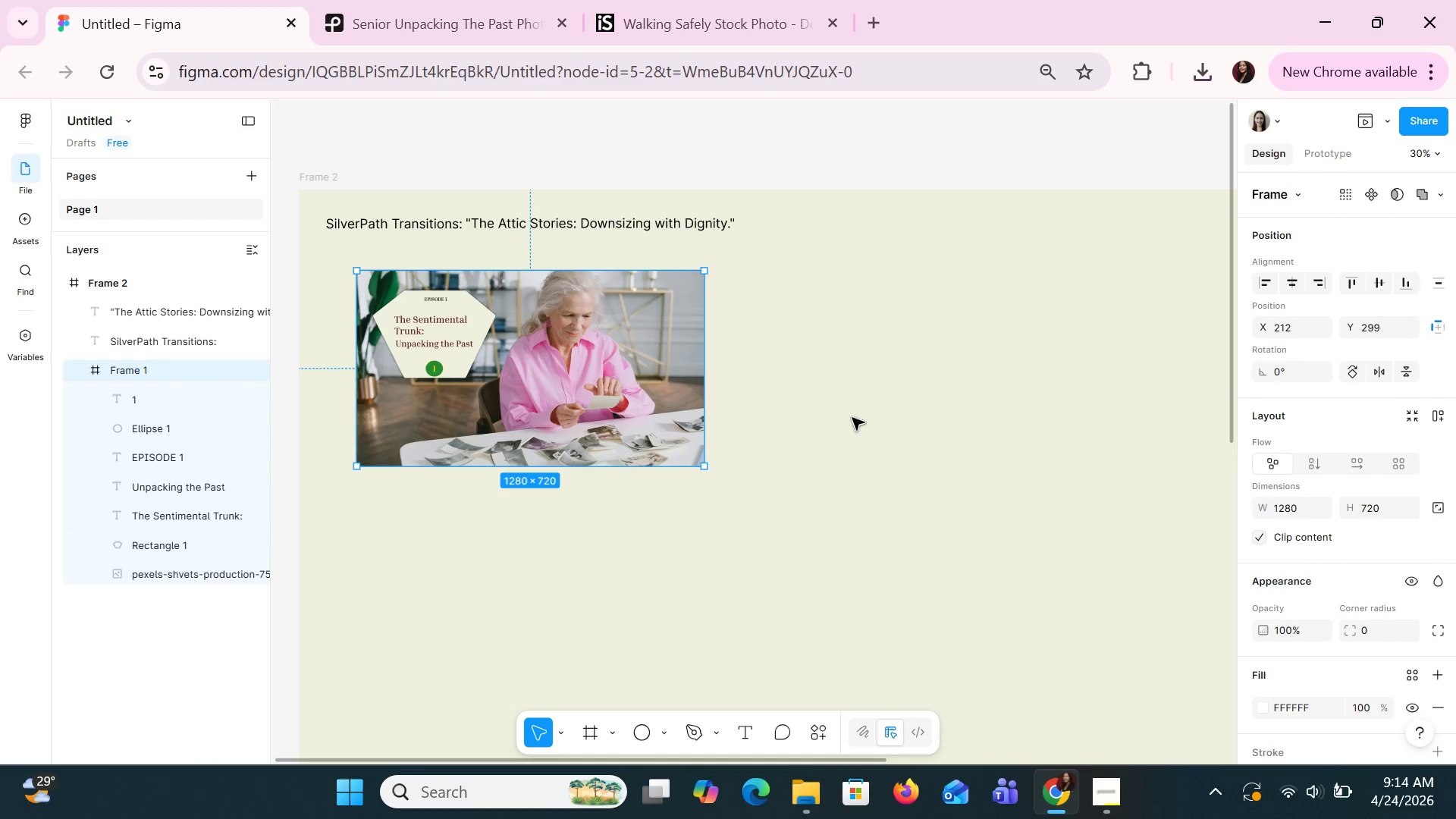 
left_click([853, 404])
 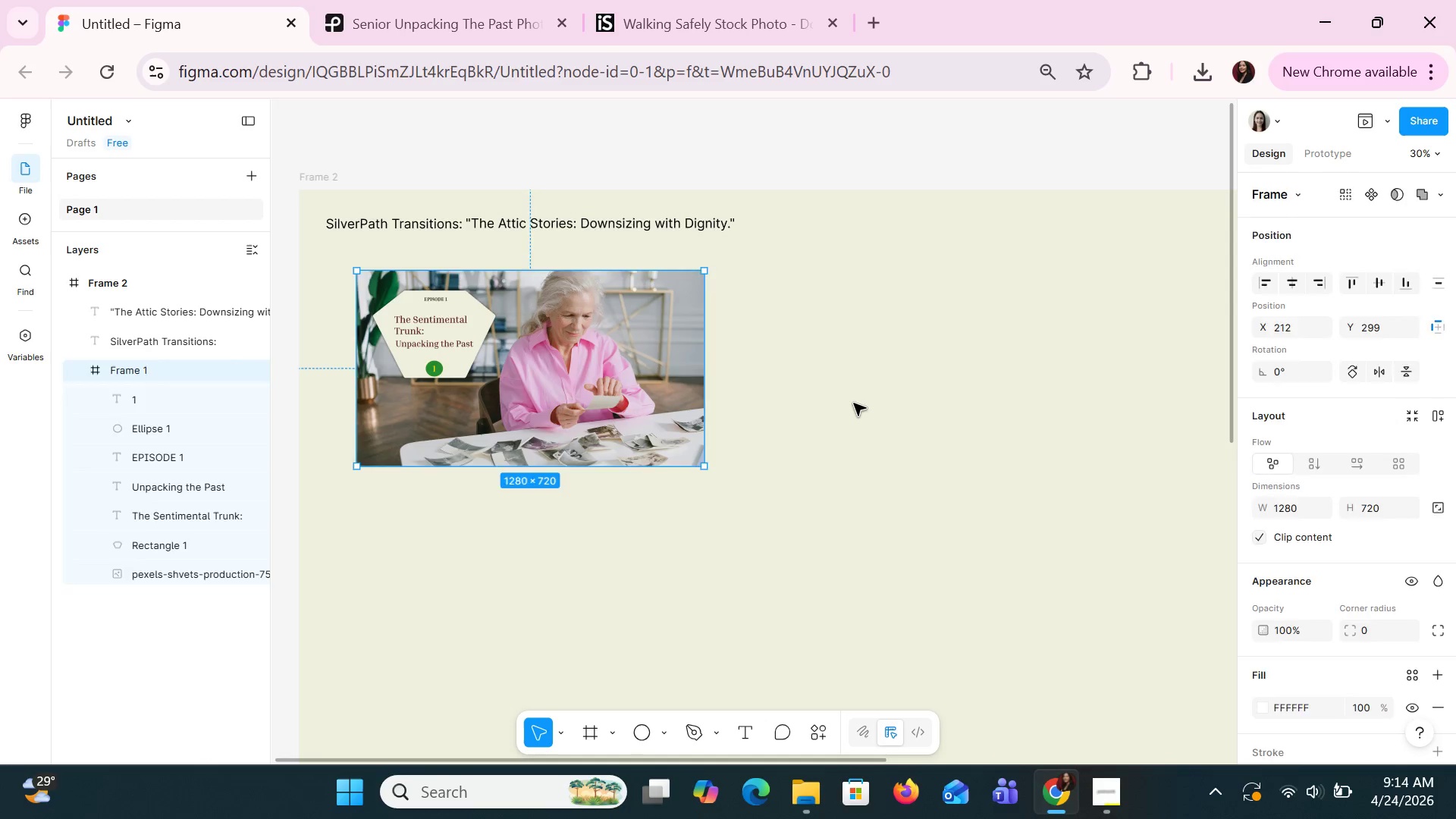 
key(Control+V)
 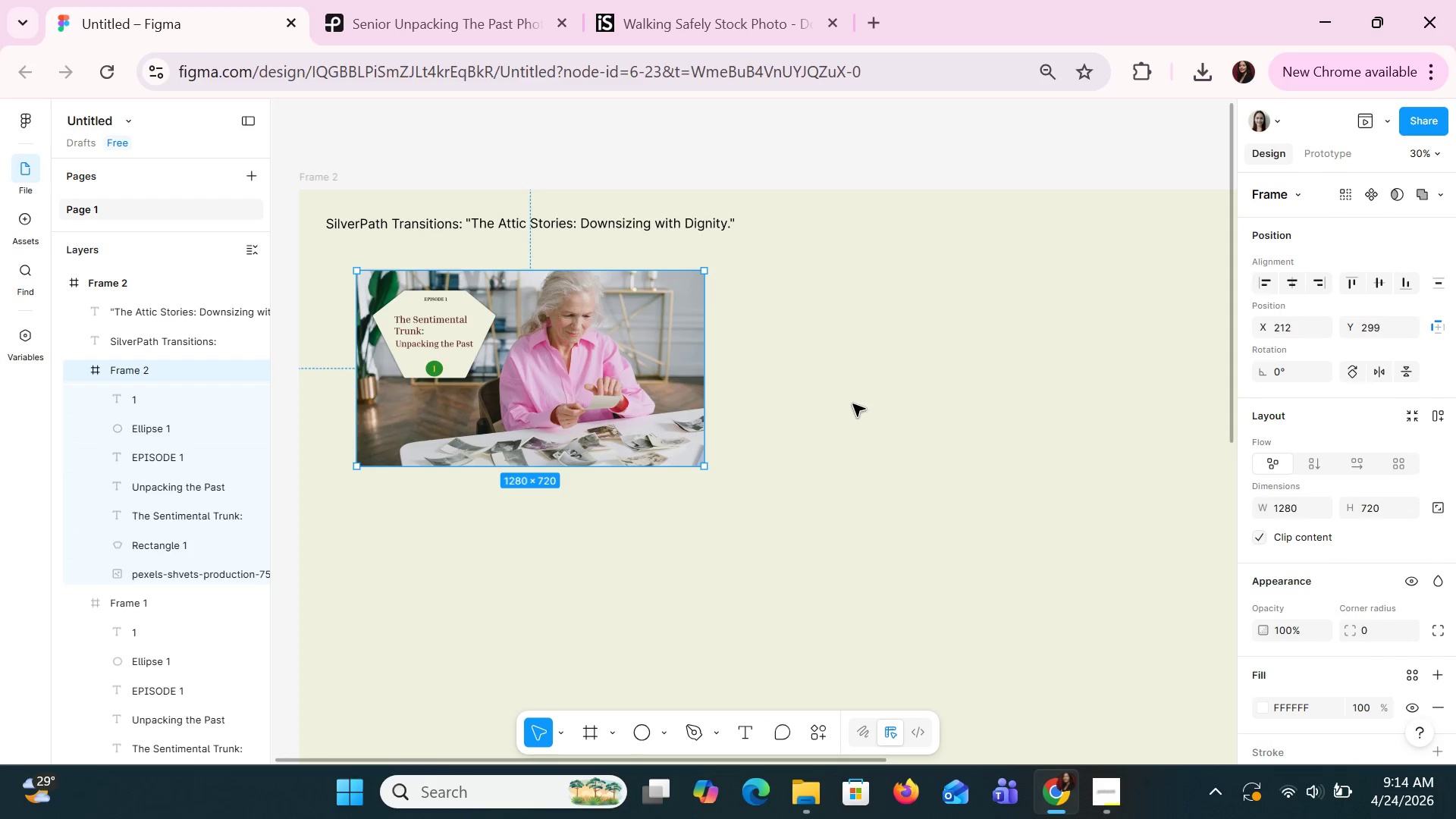 
hold_key(key=ControlLeft, duration=1.5)
scroll: coordinate [852, 405], scroll_direction: down, amount: 3.0
 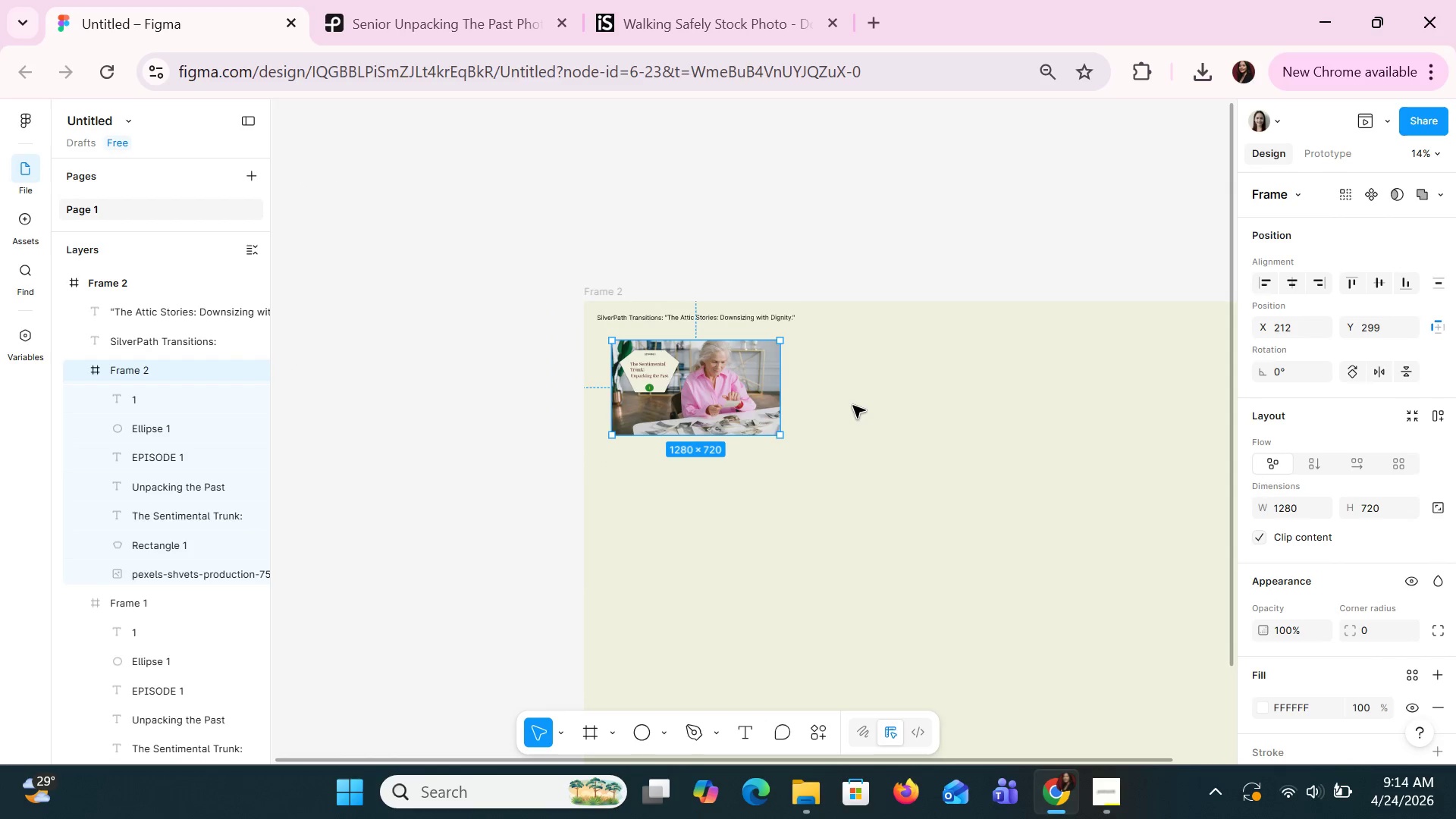 
hold_key(key=ControlLeft, duration=0.94)
 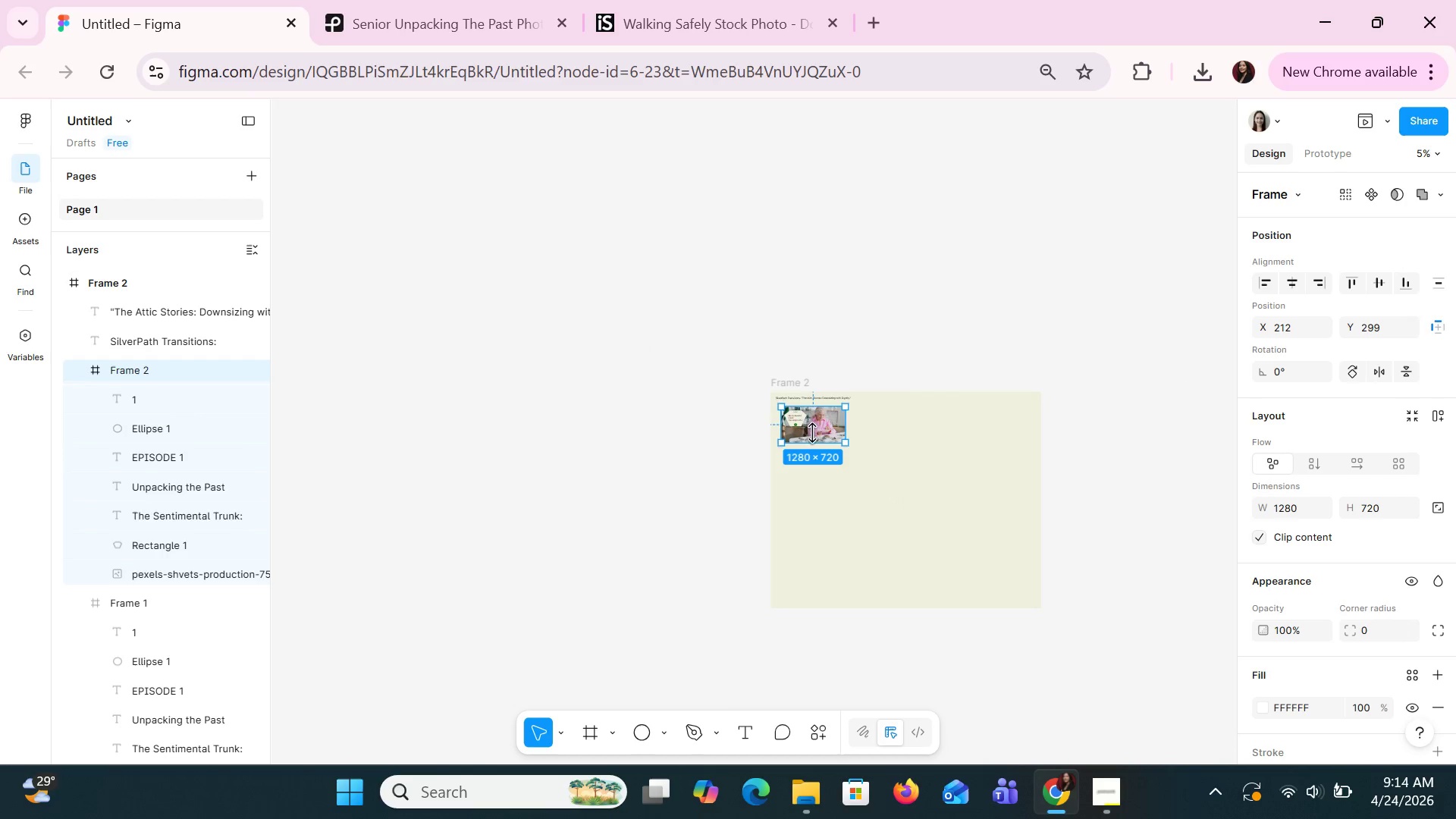 
scroll: coordinate [891, 456], scroll_direction: down, amount: 4.0
 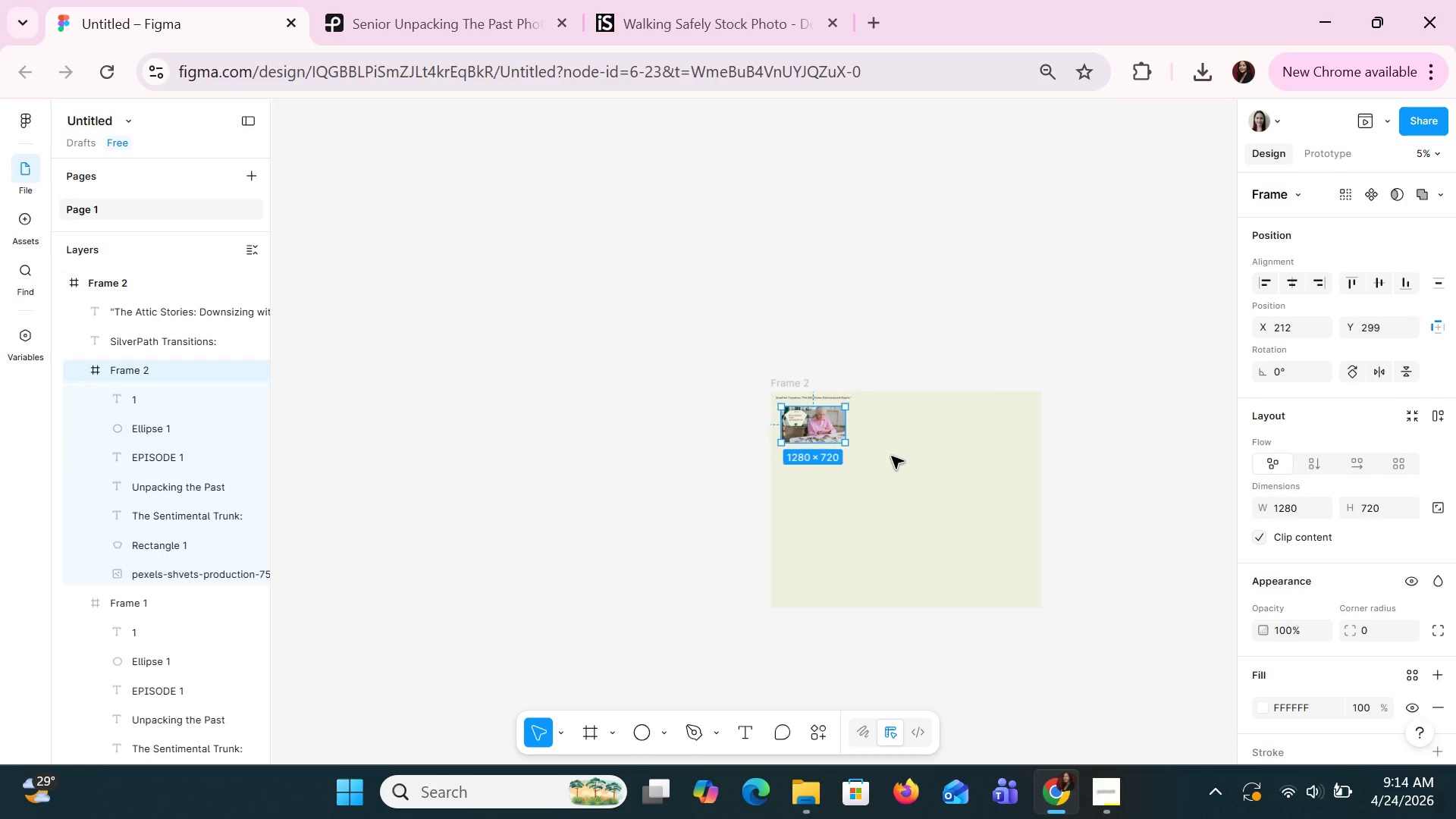 
left_click_drag(start_coordinate=[812, 428], to_coordinate=[886, 428])
 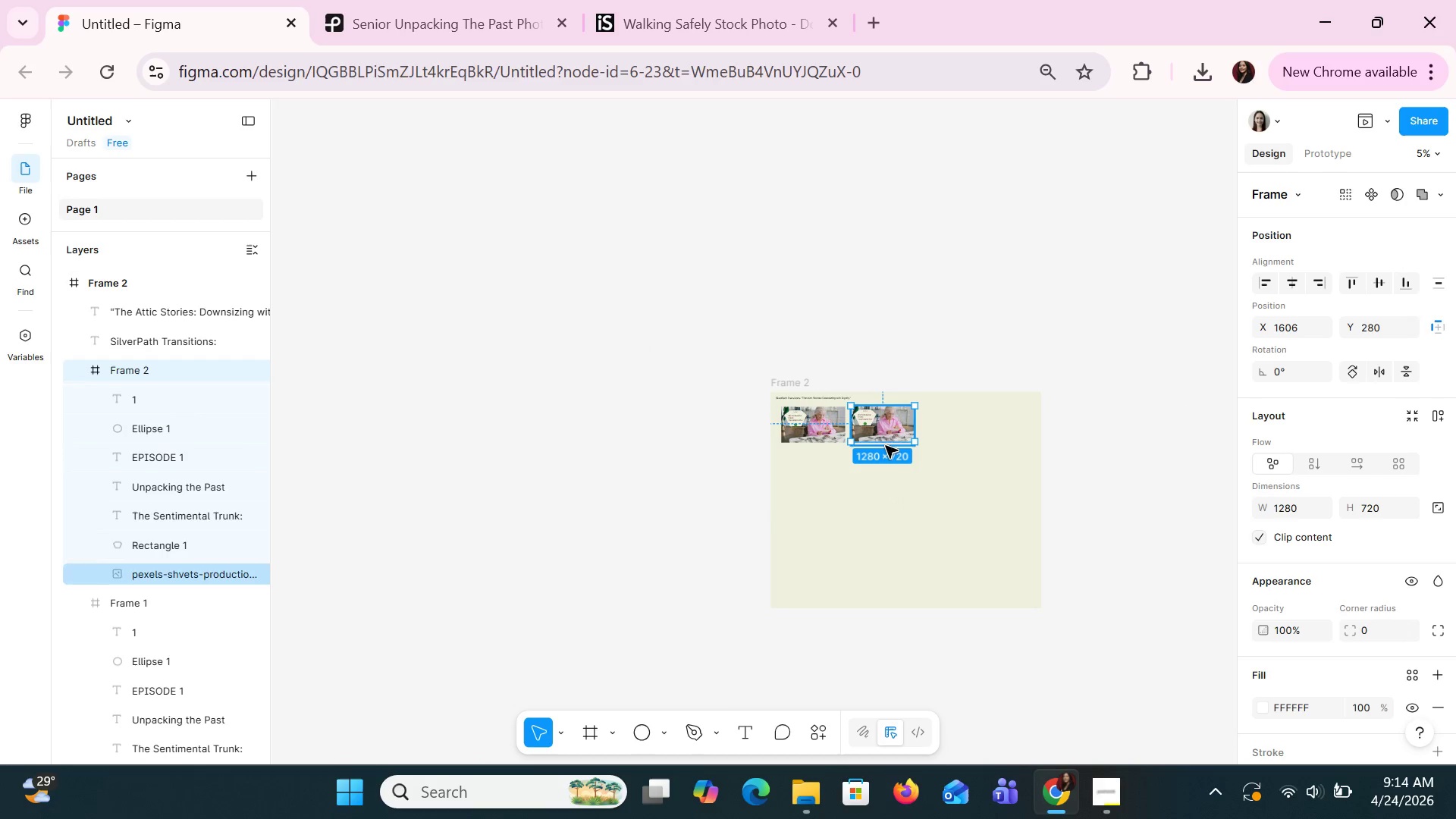 
hold_key(key=ControlLeft, duration=1.5)
 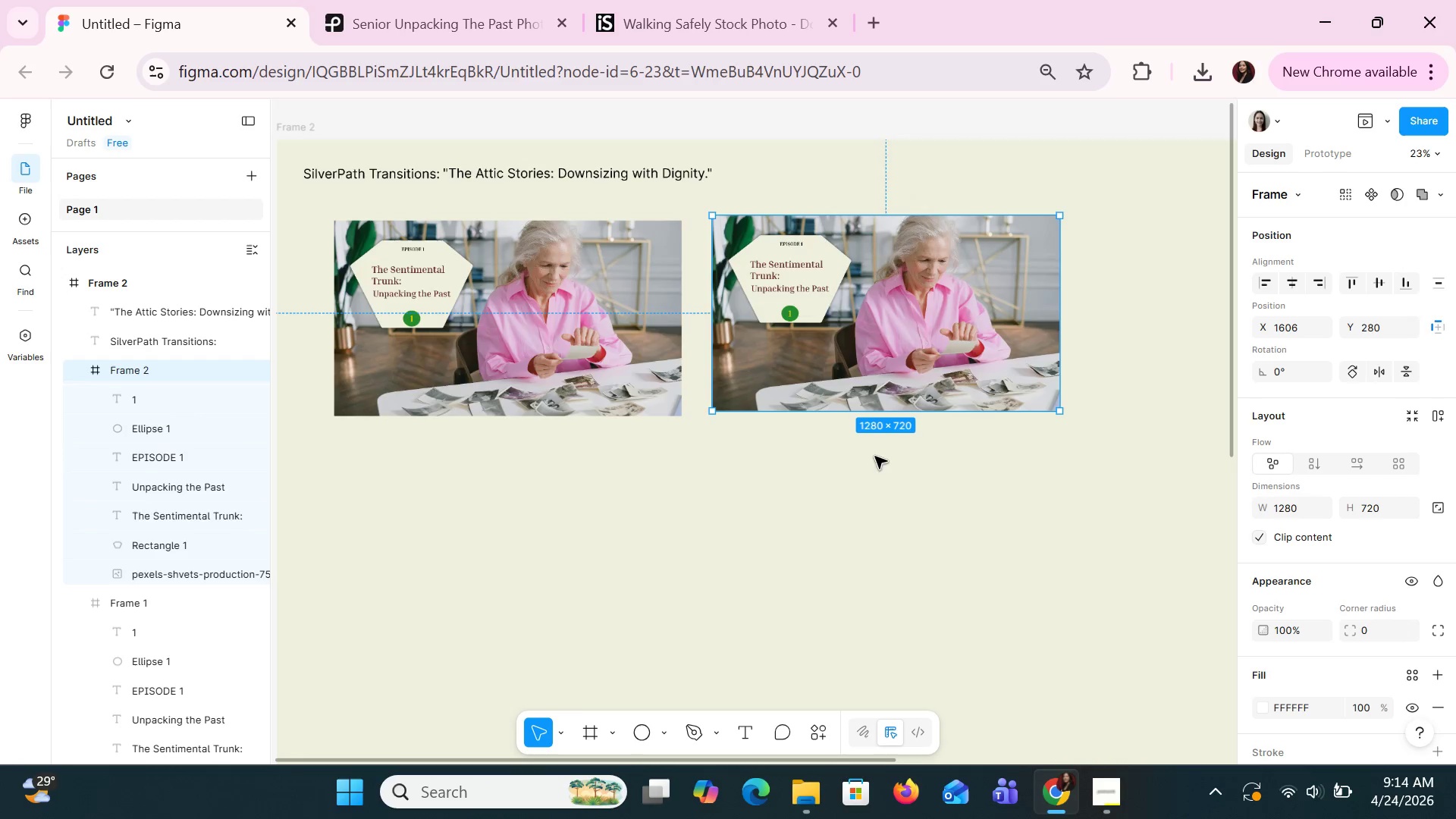 
hold_key(key=ControlLeft, duration=0.58)
 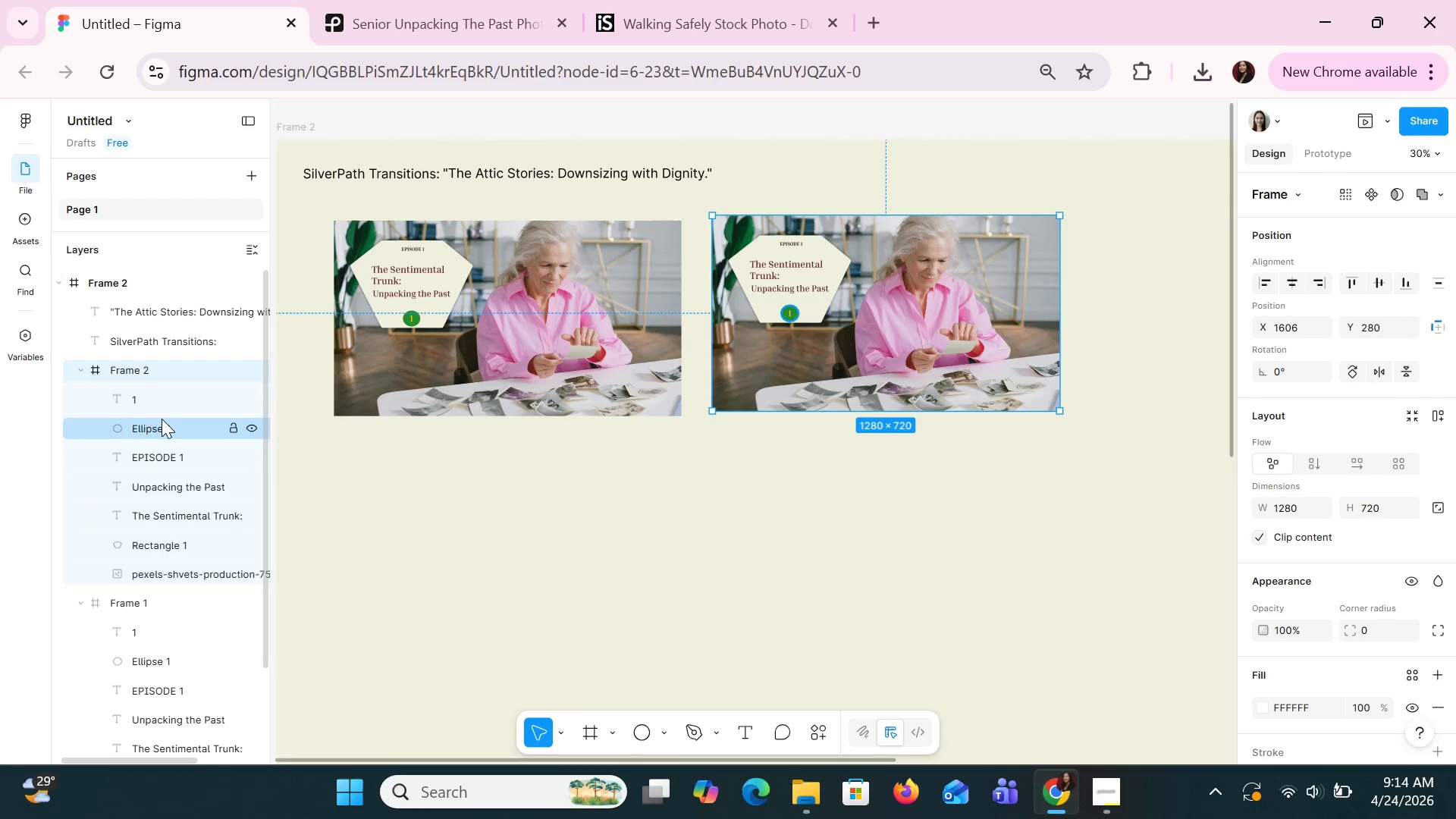 
scroll: coordinate [874, 456], scroll_direction: up, amount: 6.0
 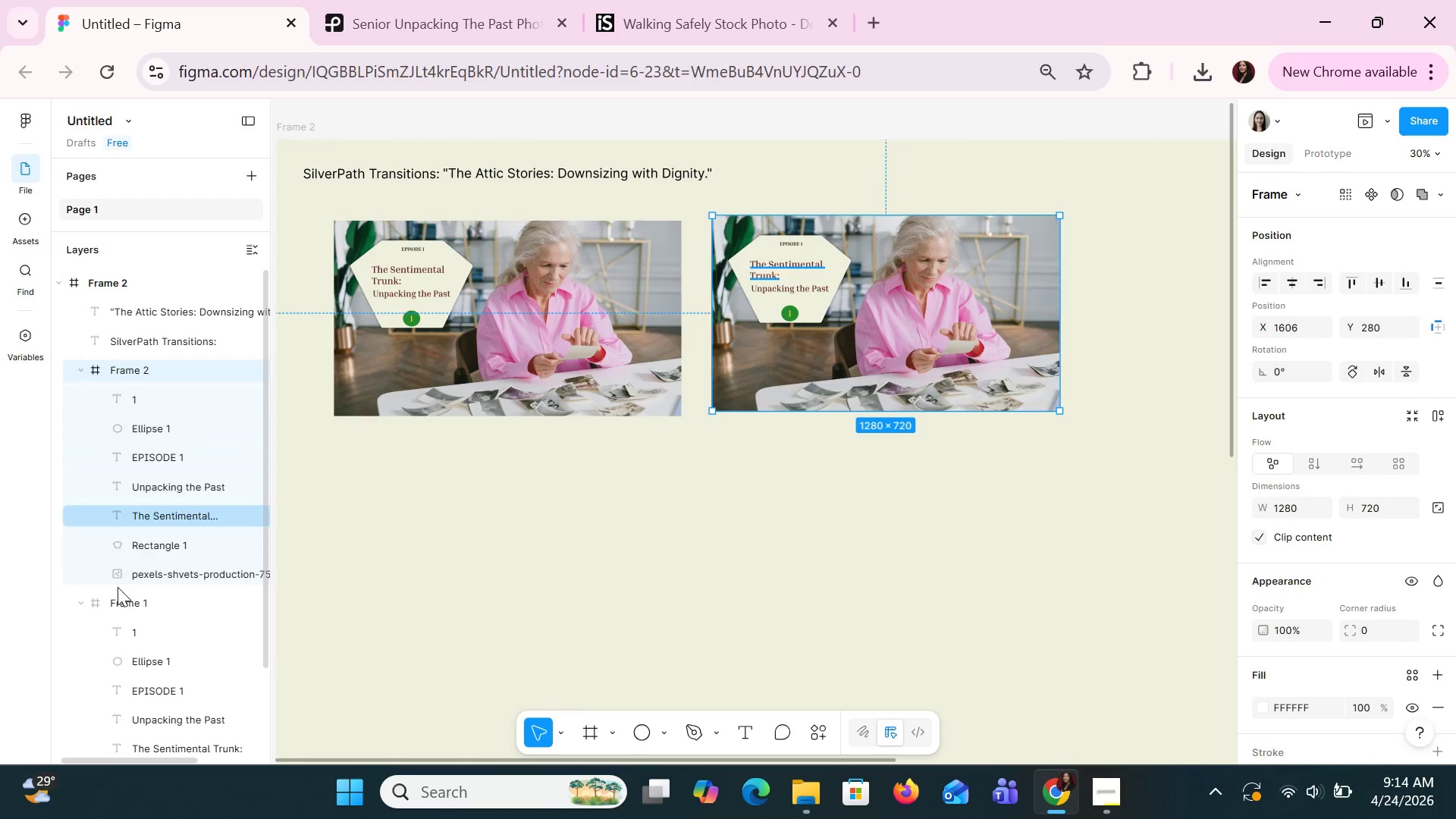 
left_click([118, 602])
 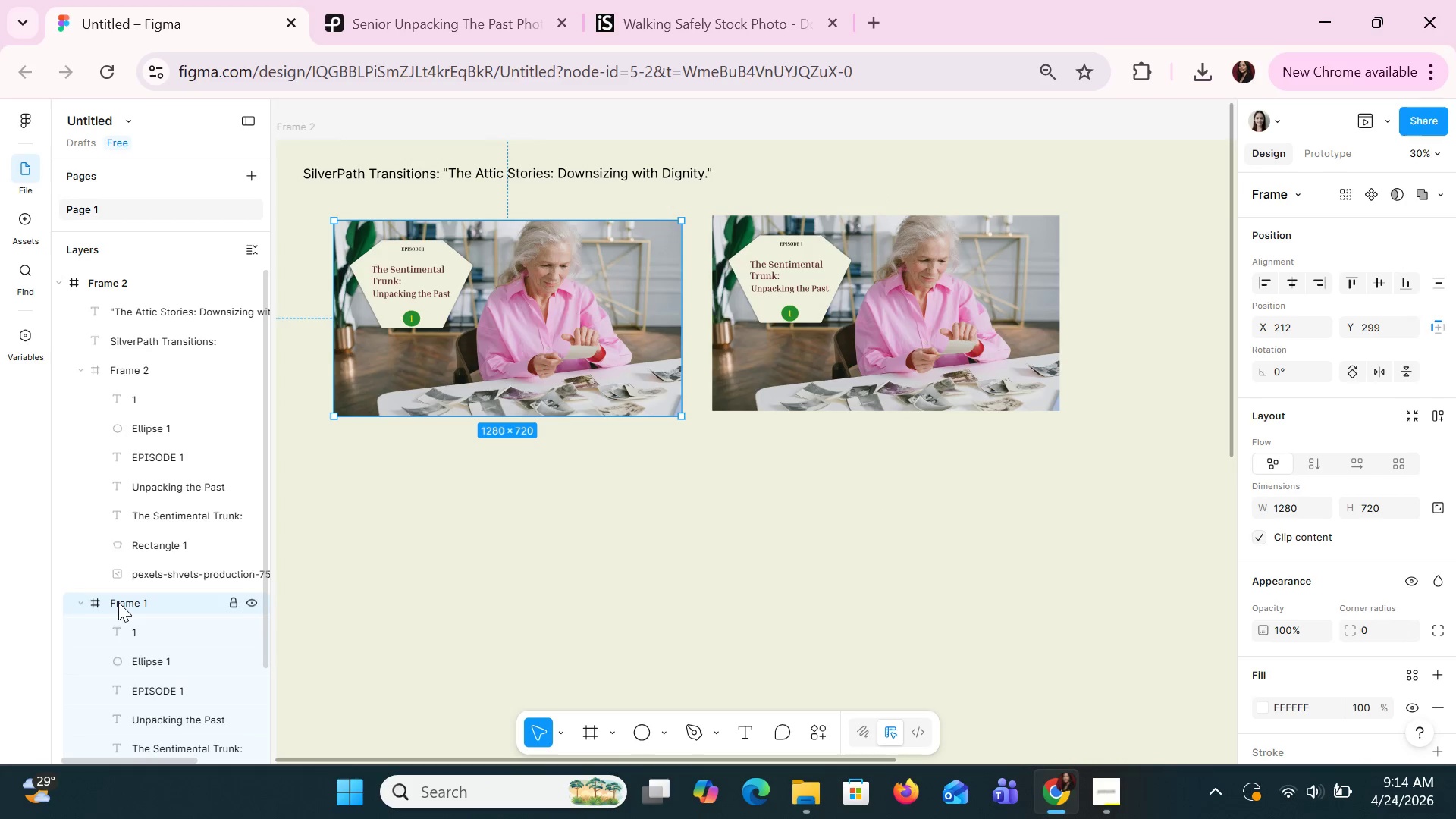 
left_click_drag(start_coordinate=[118, 601], to_coordinate=[145, 362])
 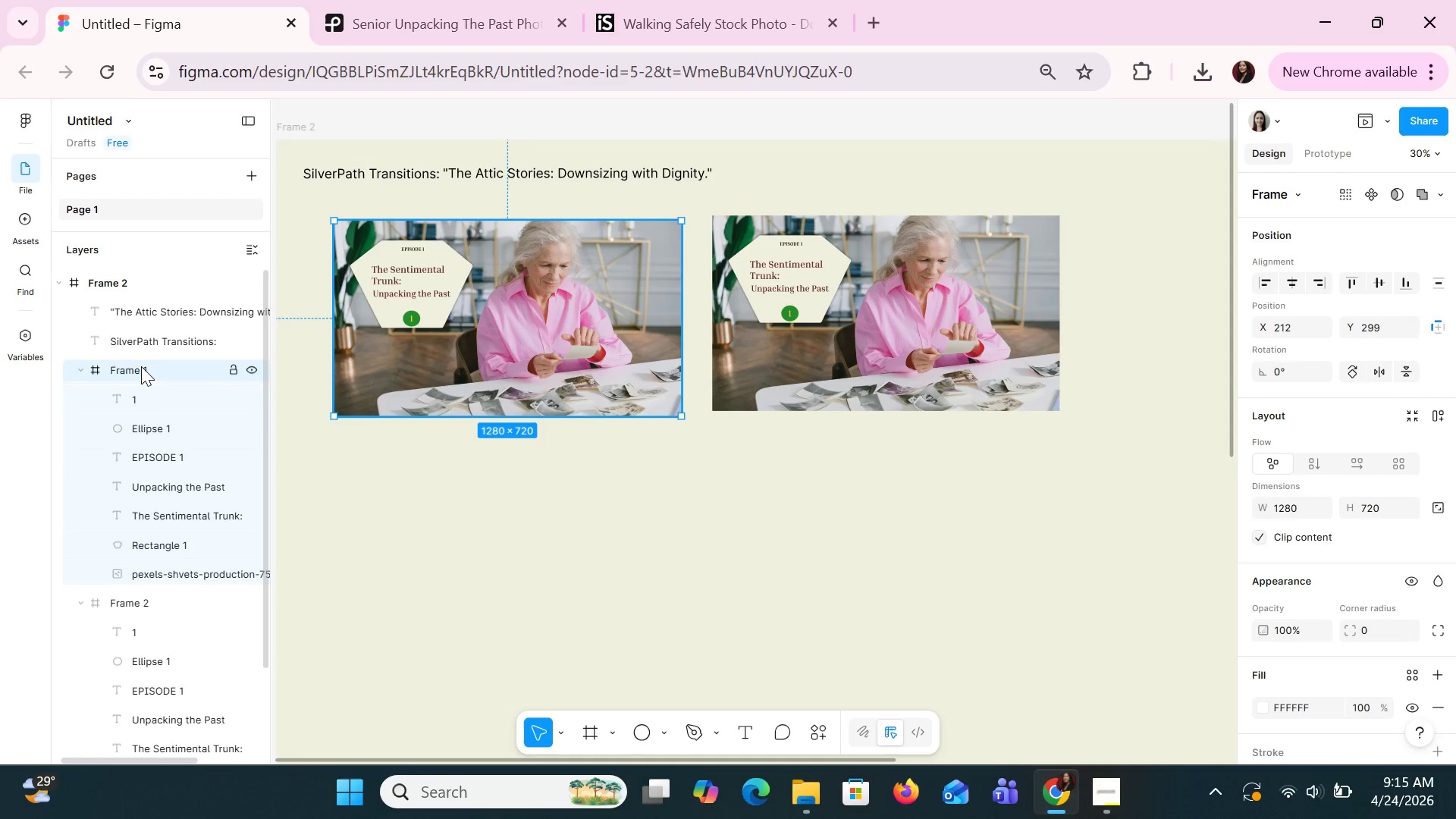 
double_click([141, 366])
 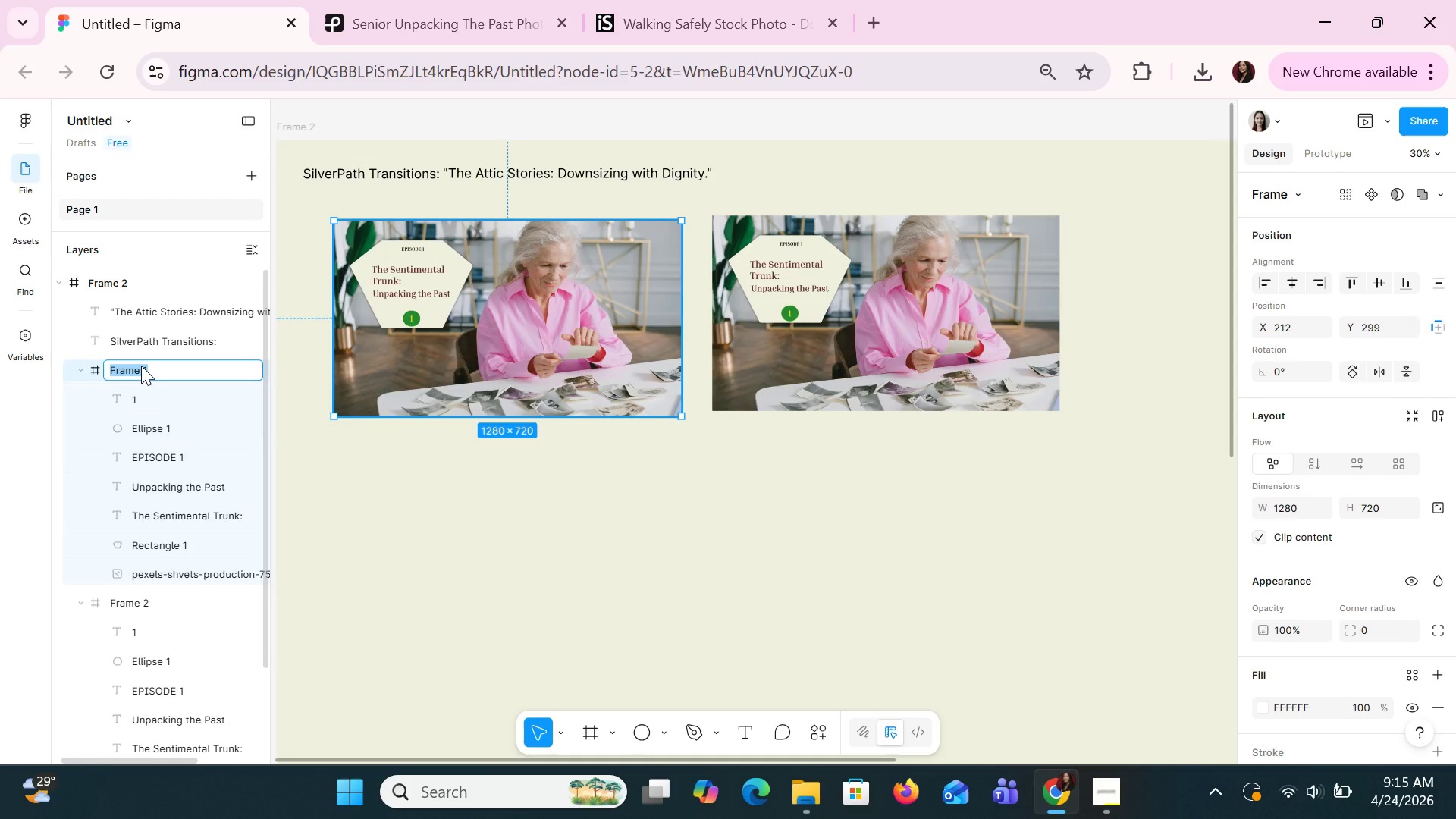 
type(The)
key(Backspace)
key(Backspace)
key(Backspace)
type(Episode1)
 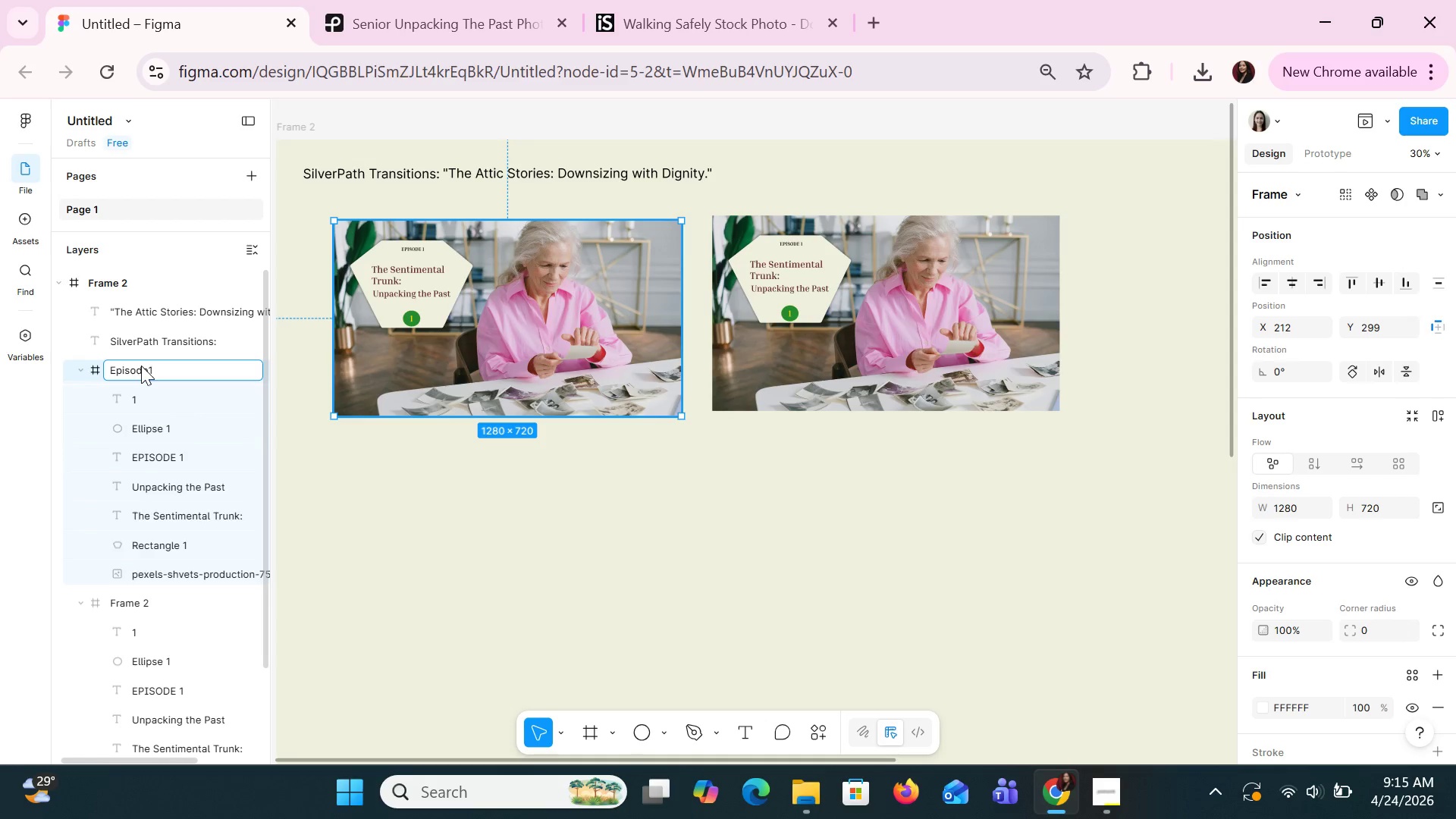 
double_click([149, 604])
 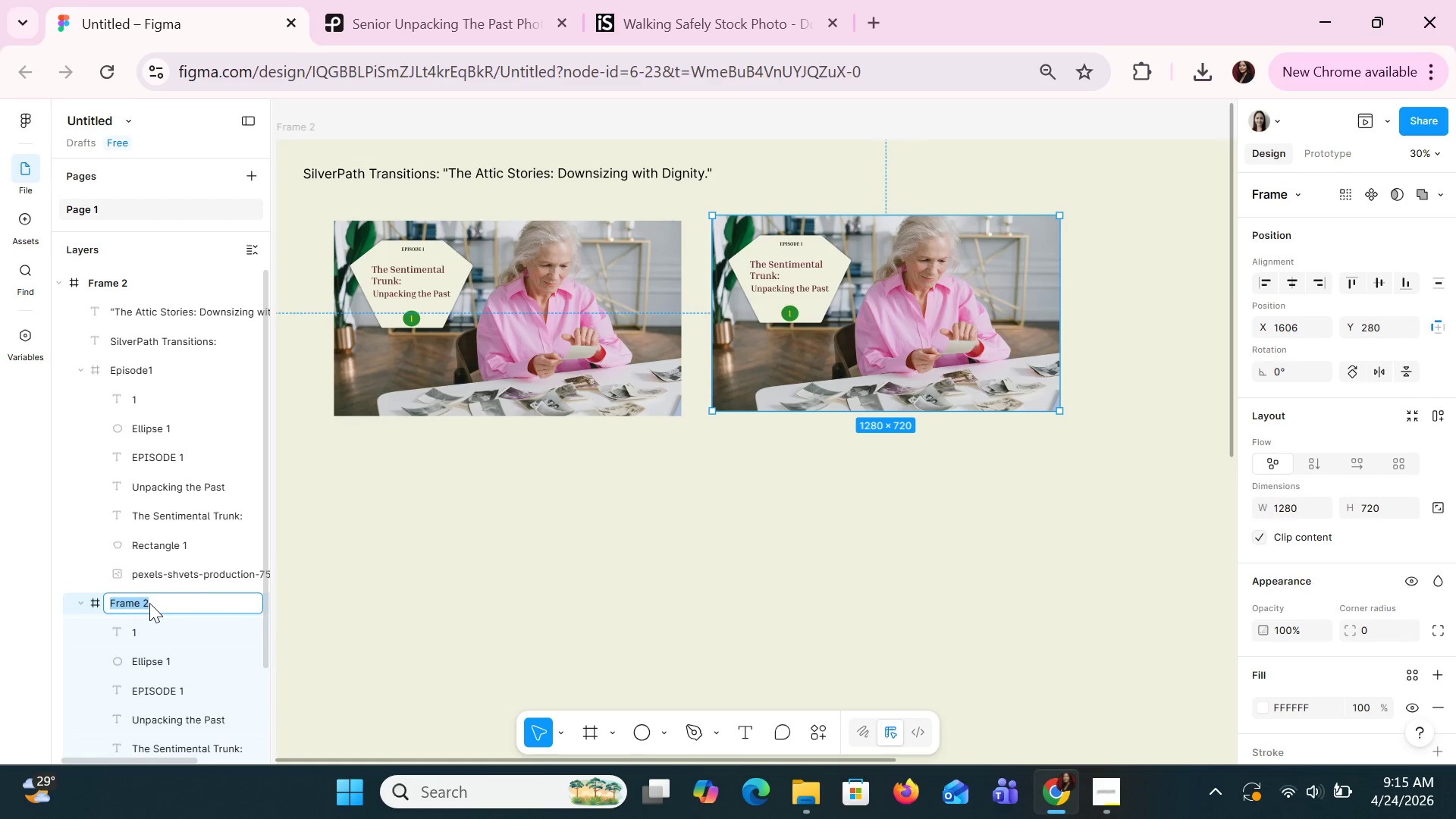 
type(Episode2)
 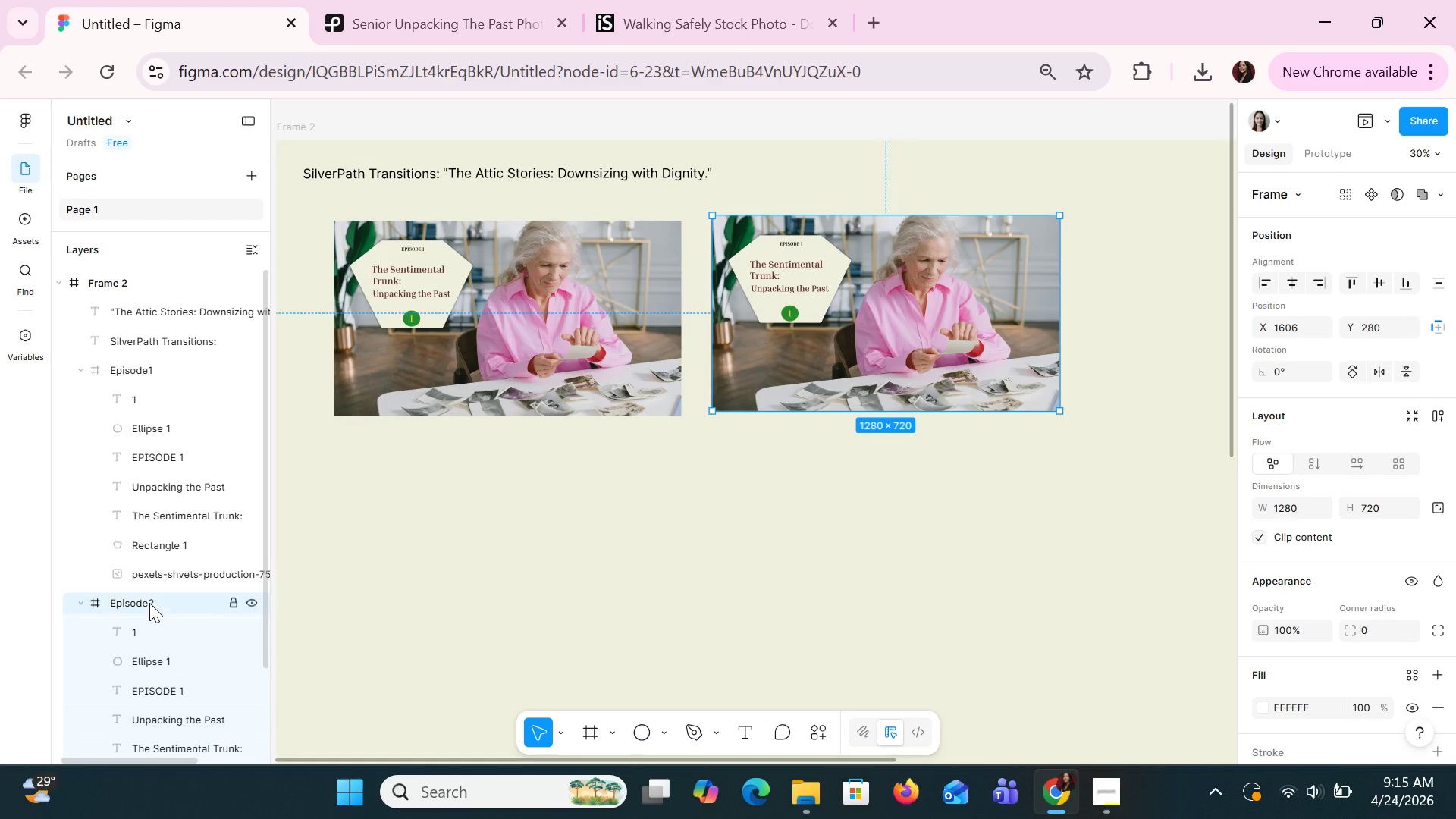 
key(Shift+Enter)
 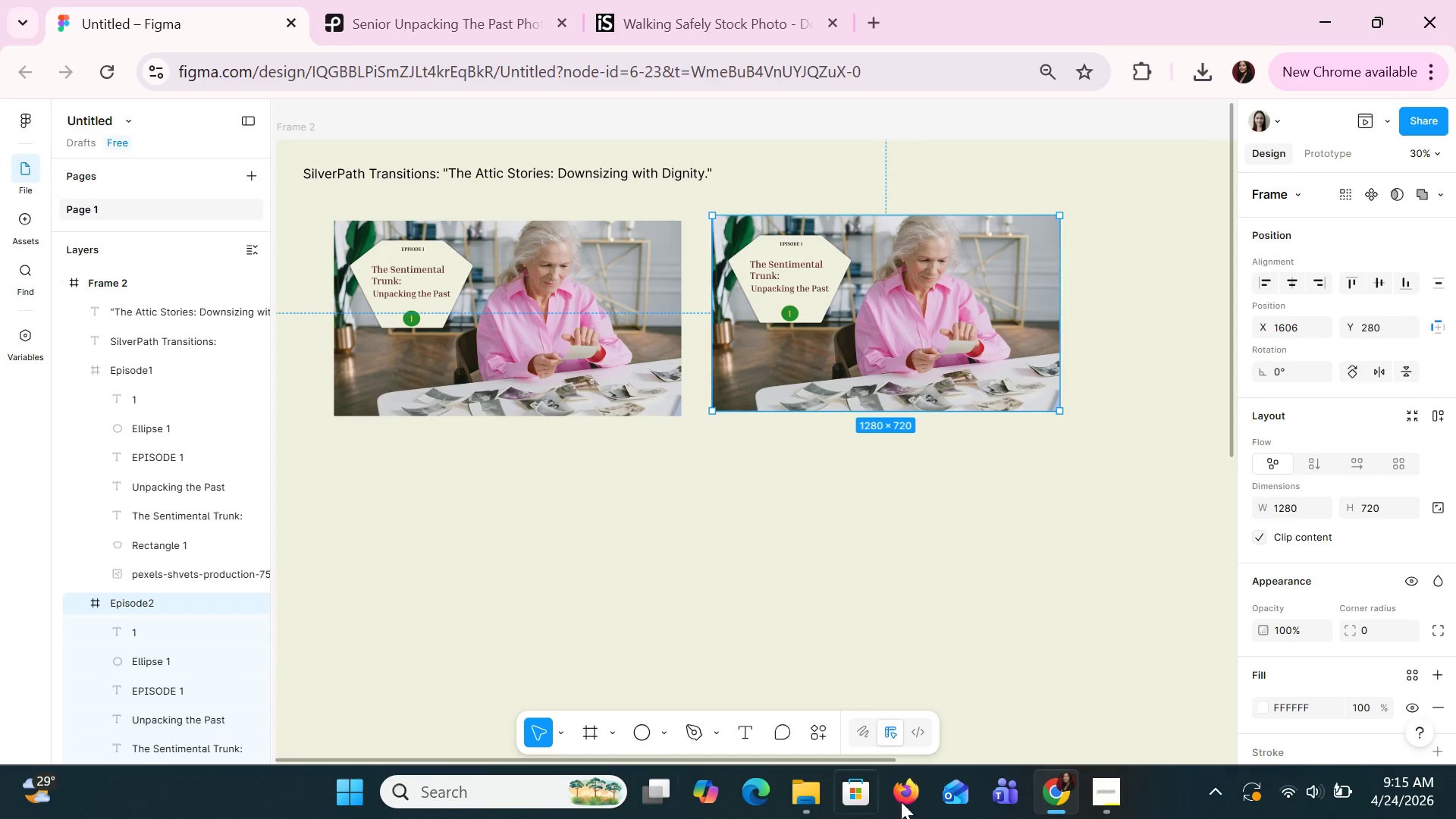 
left_click([1029, 573])
 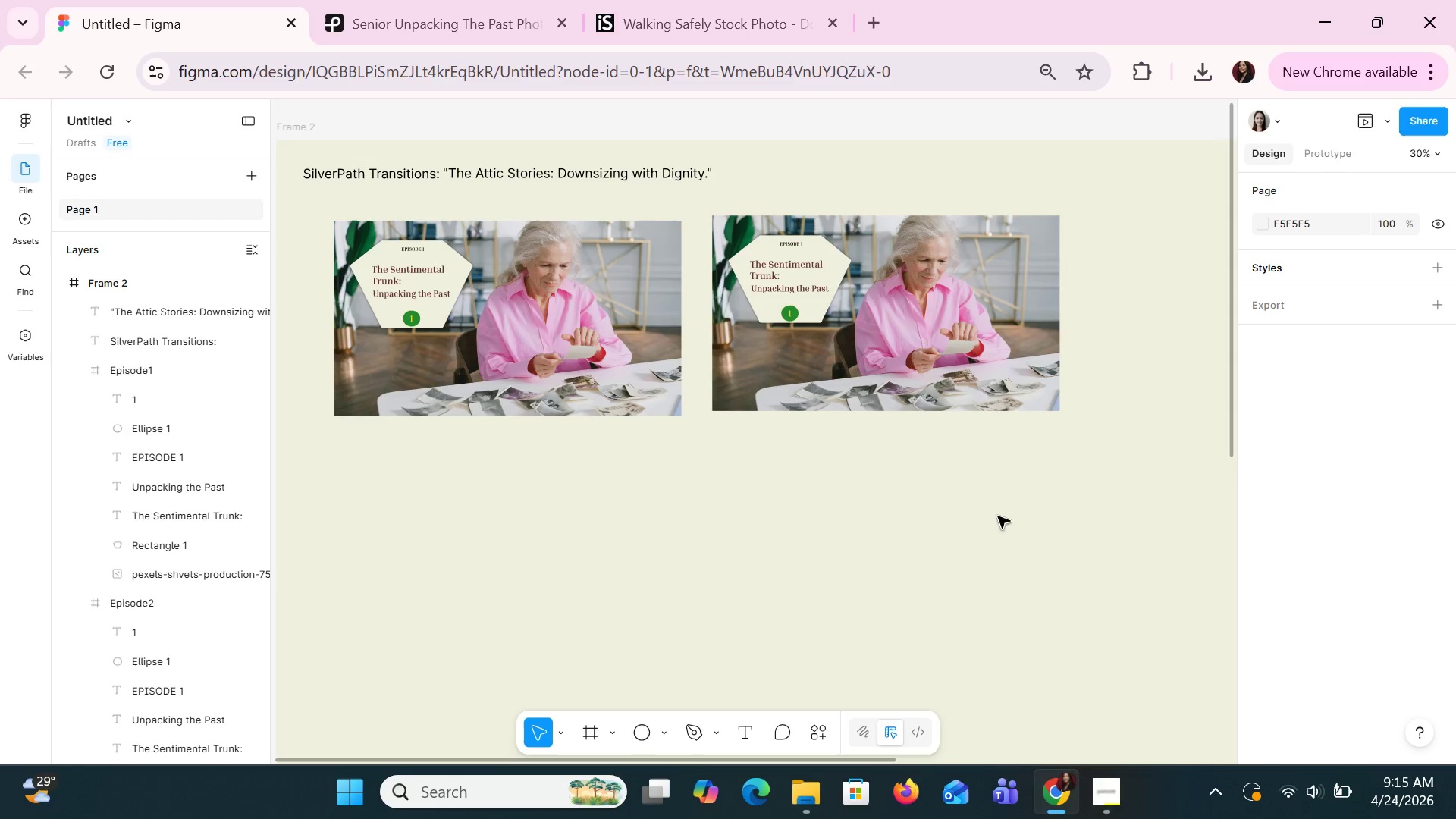 
wait(5.69)
 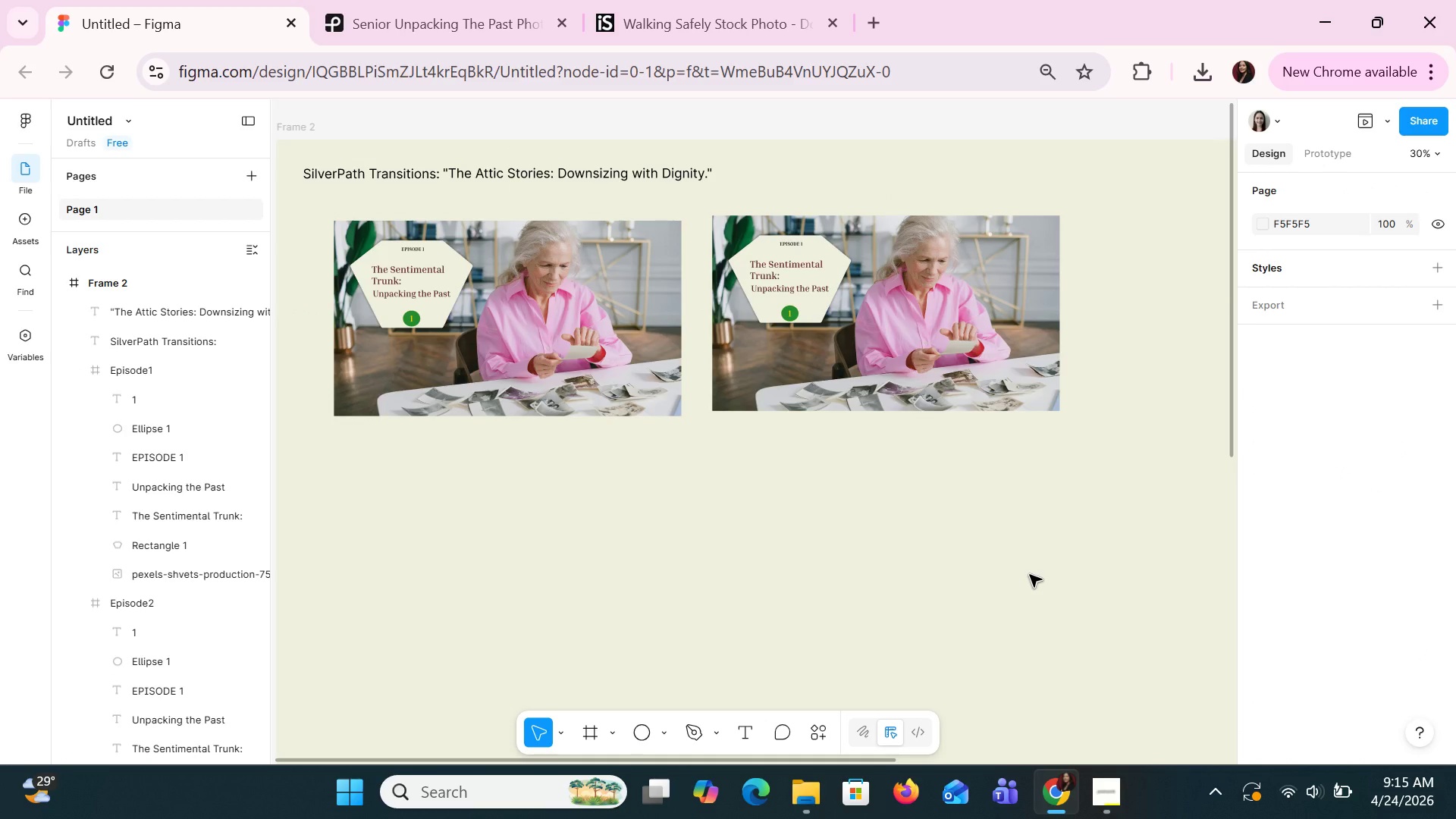 
double_click([962, 375])
 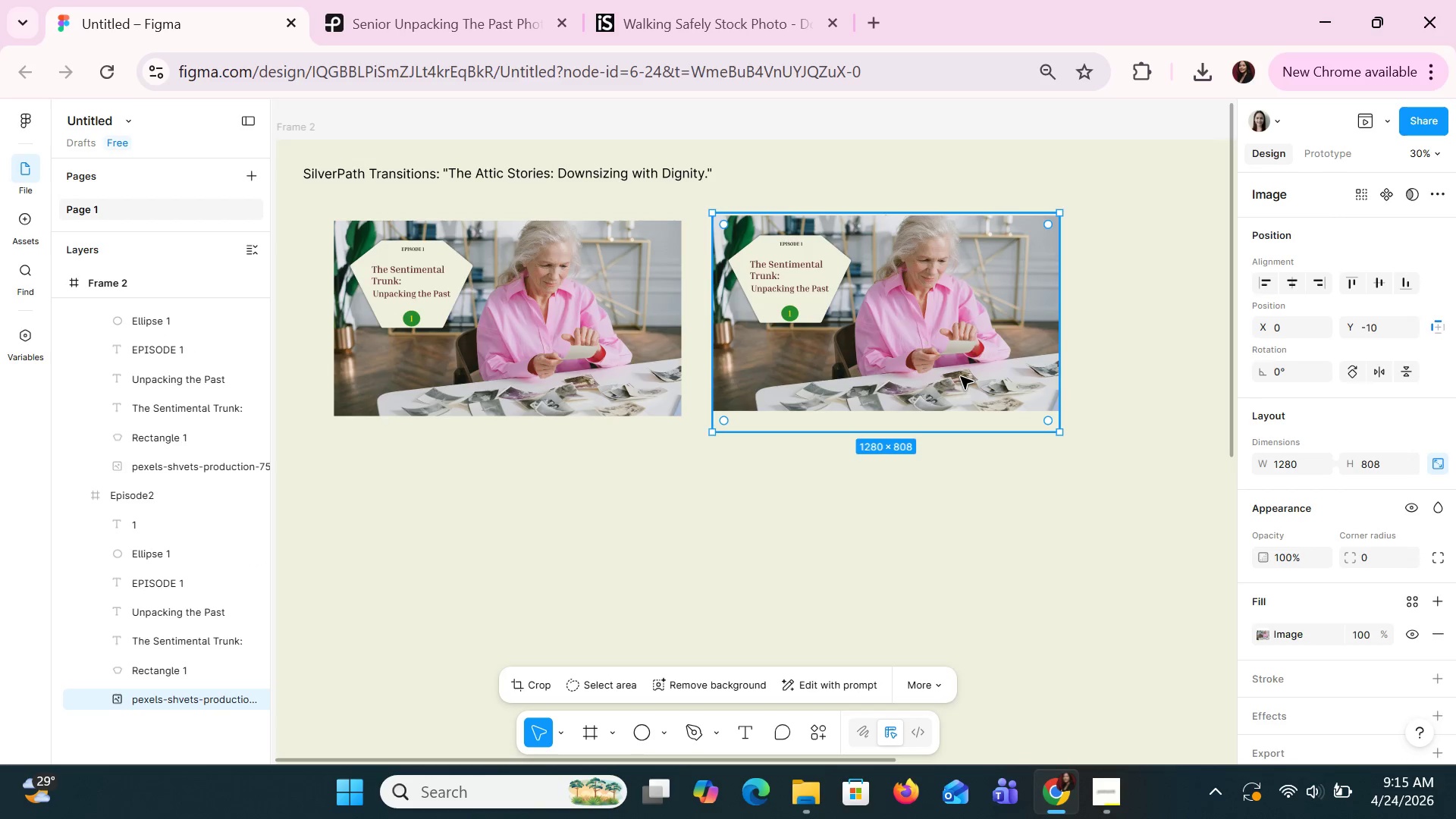 
key(Delete)
 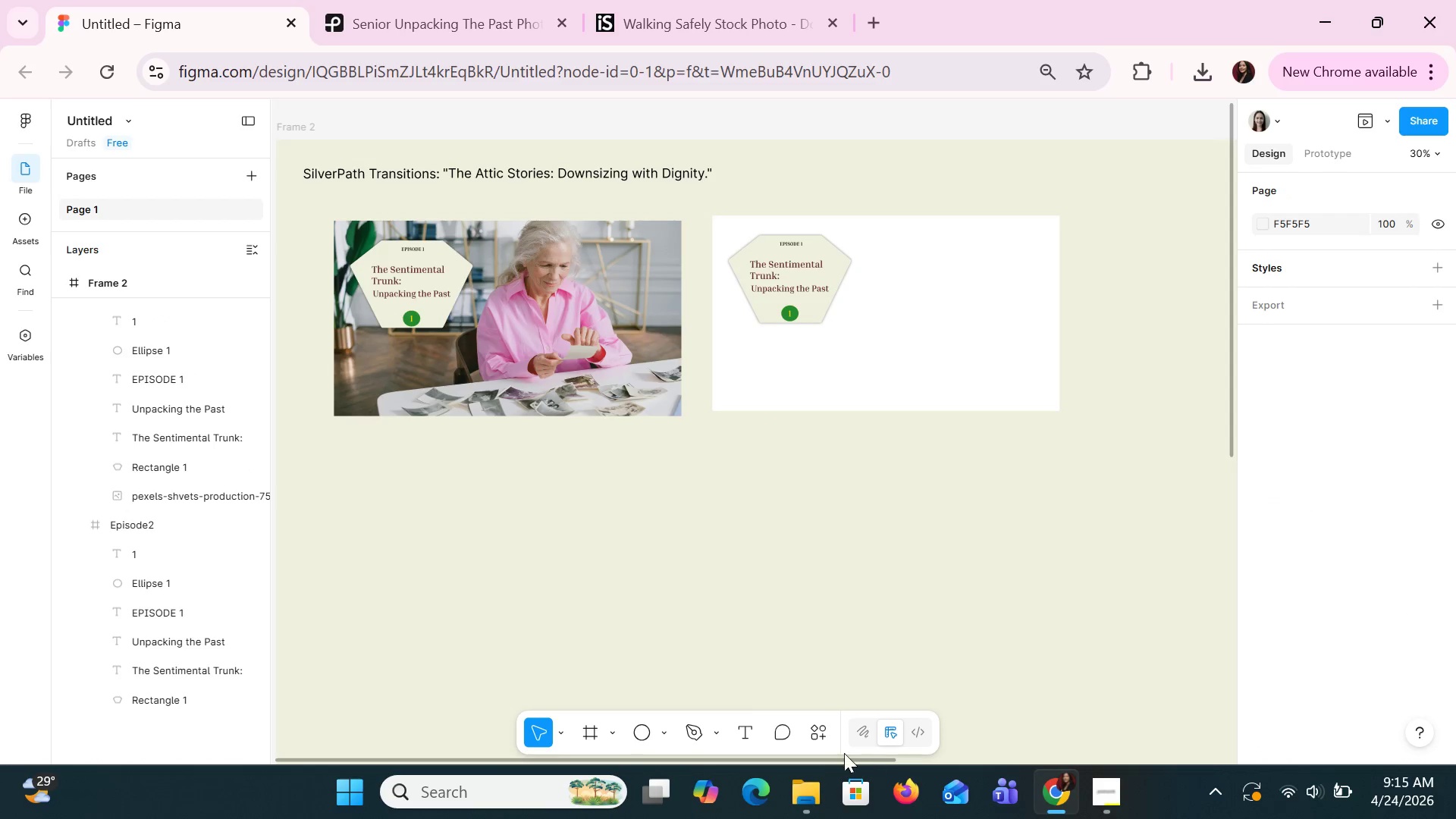 
left_click([811, 789])
 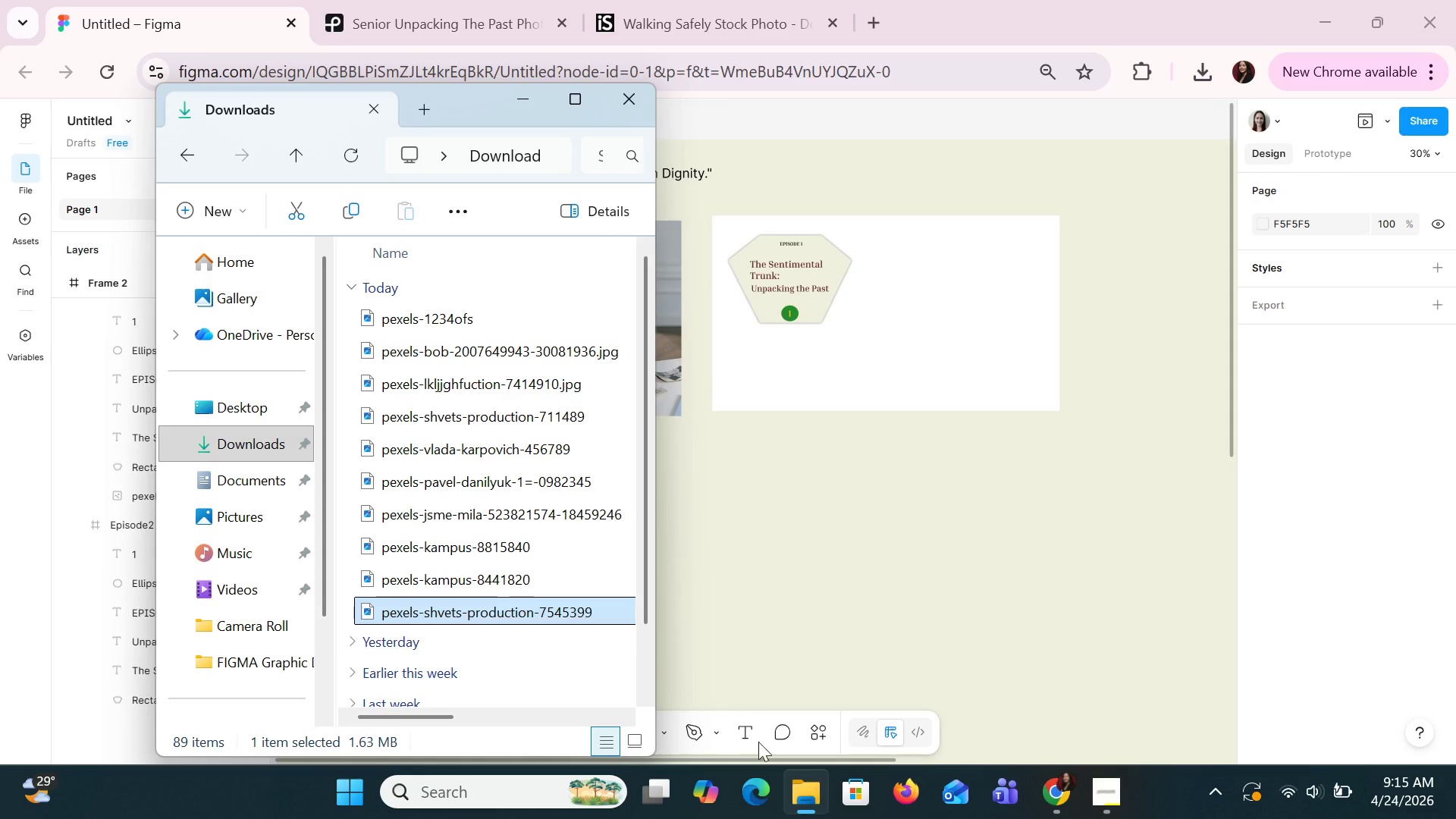 
double_click([472, 588])
 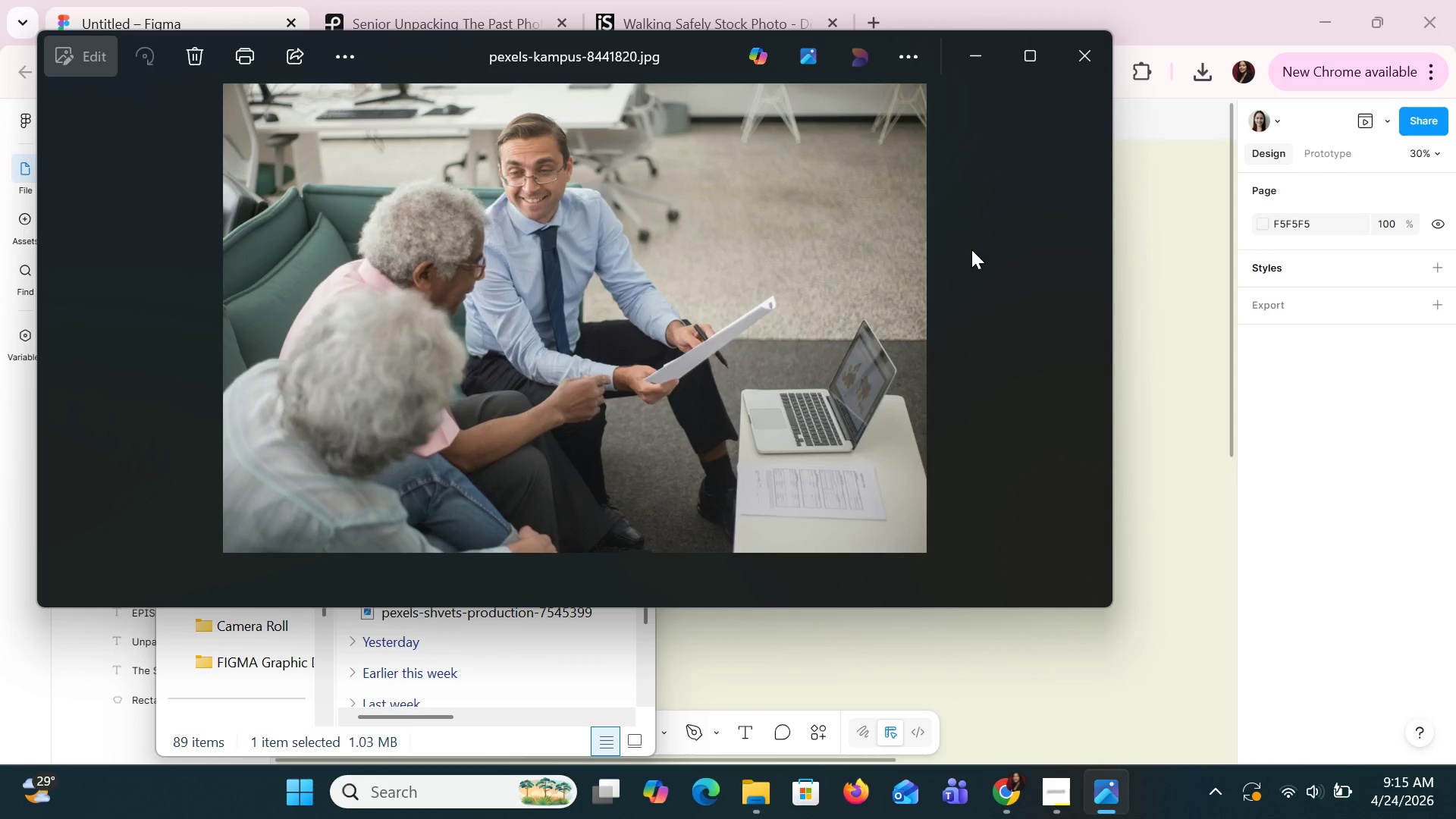 
left_click([1088, 60])
 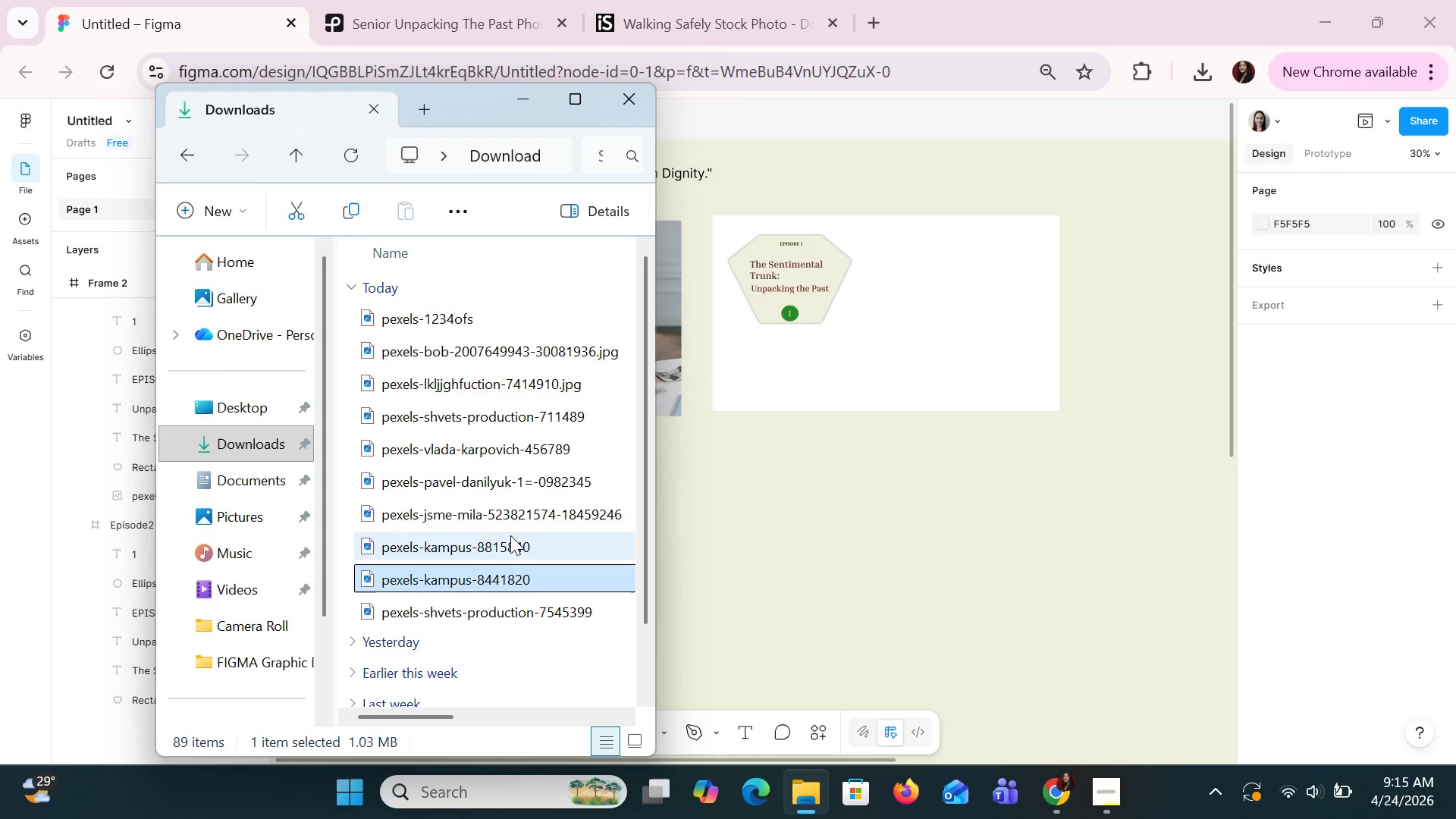 
left_click([510, 537])
 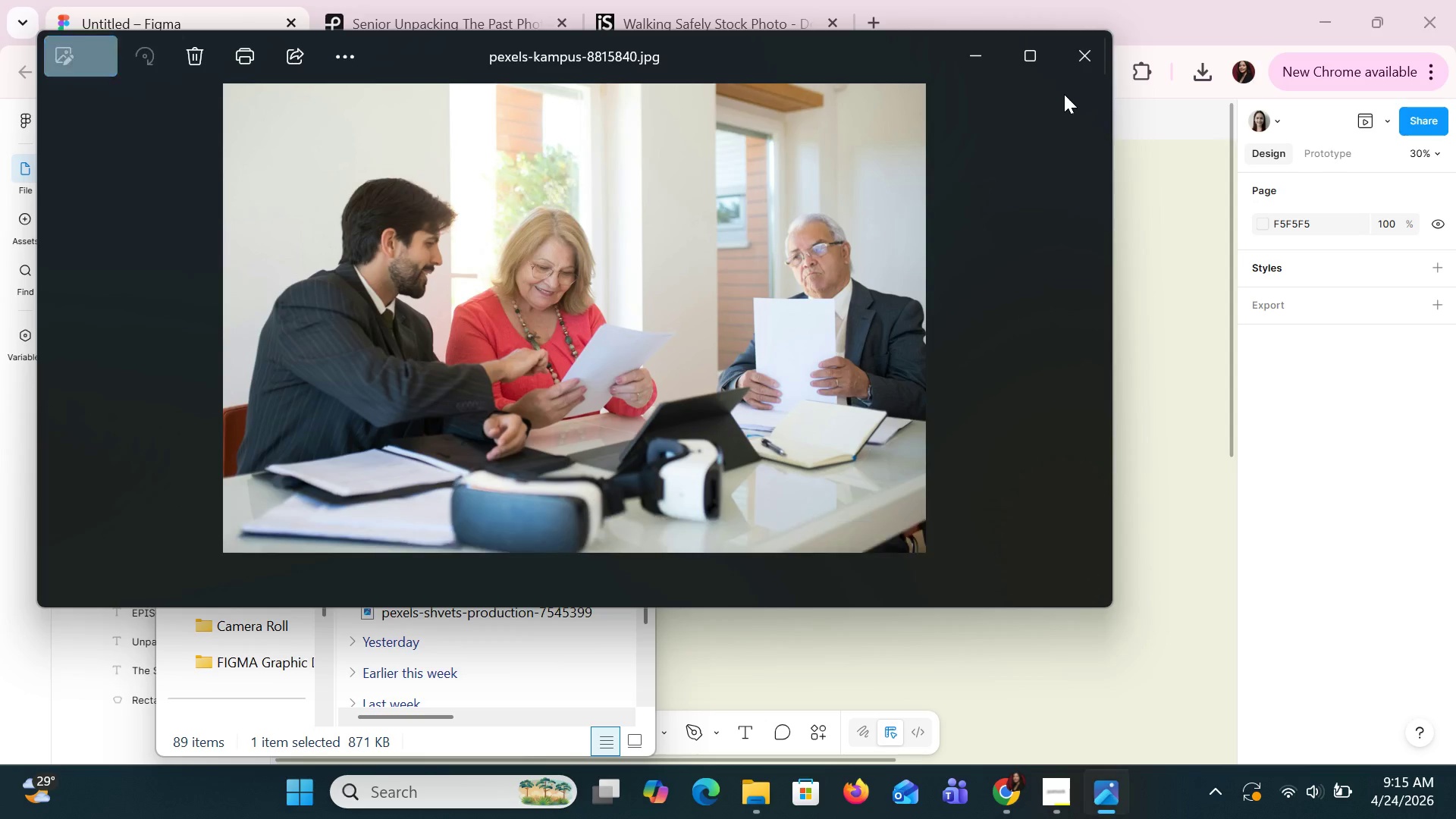 
left_click([1083, 58])
 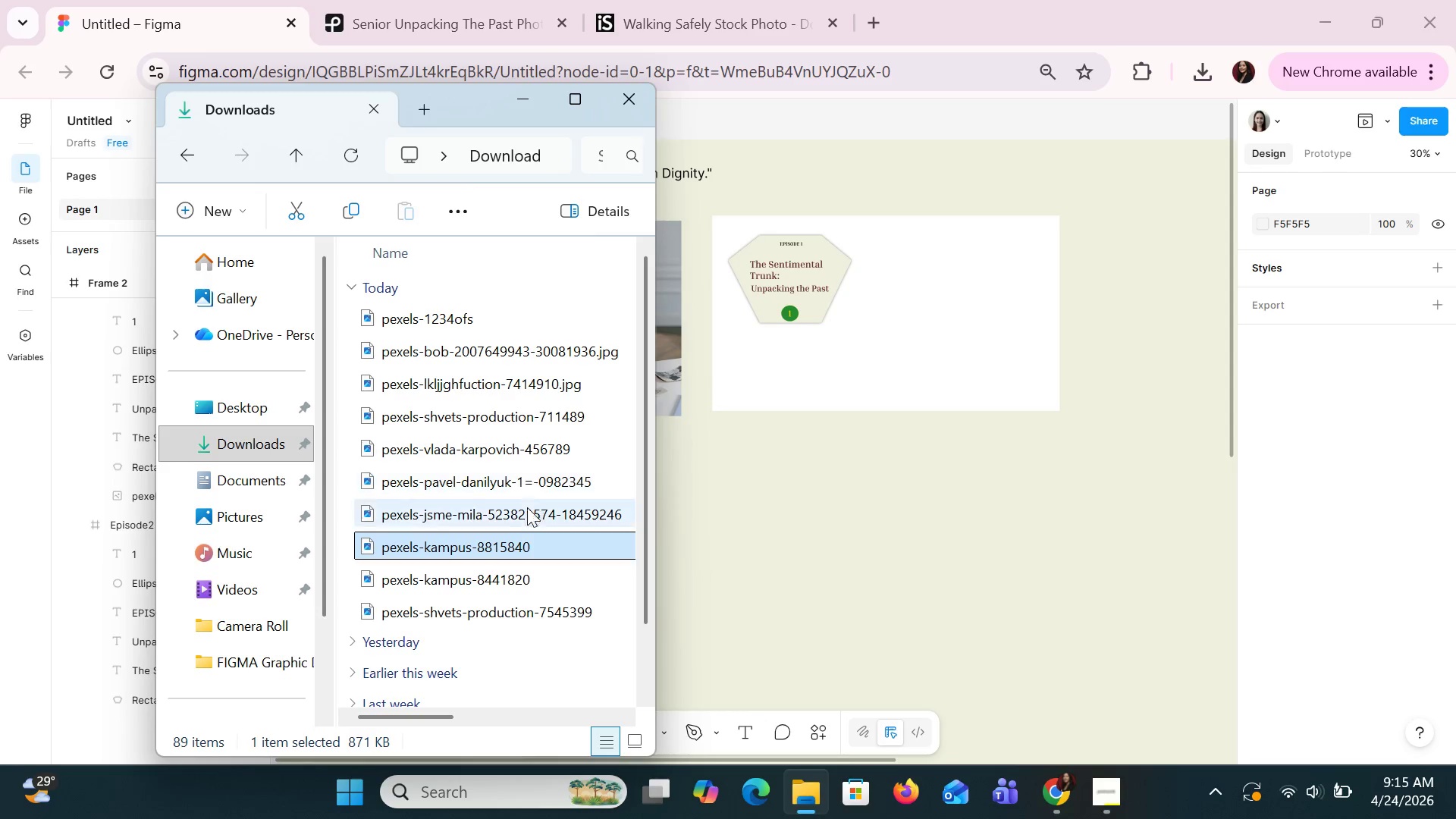 
double_click([519, 517])
 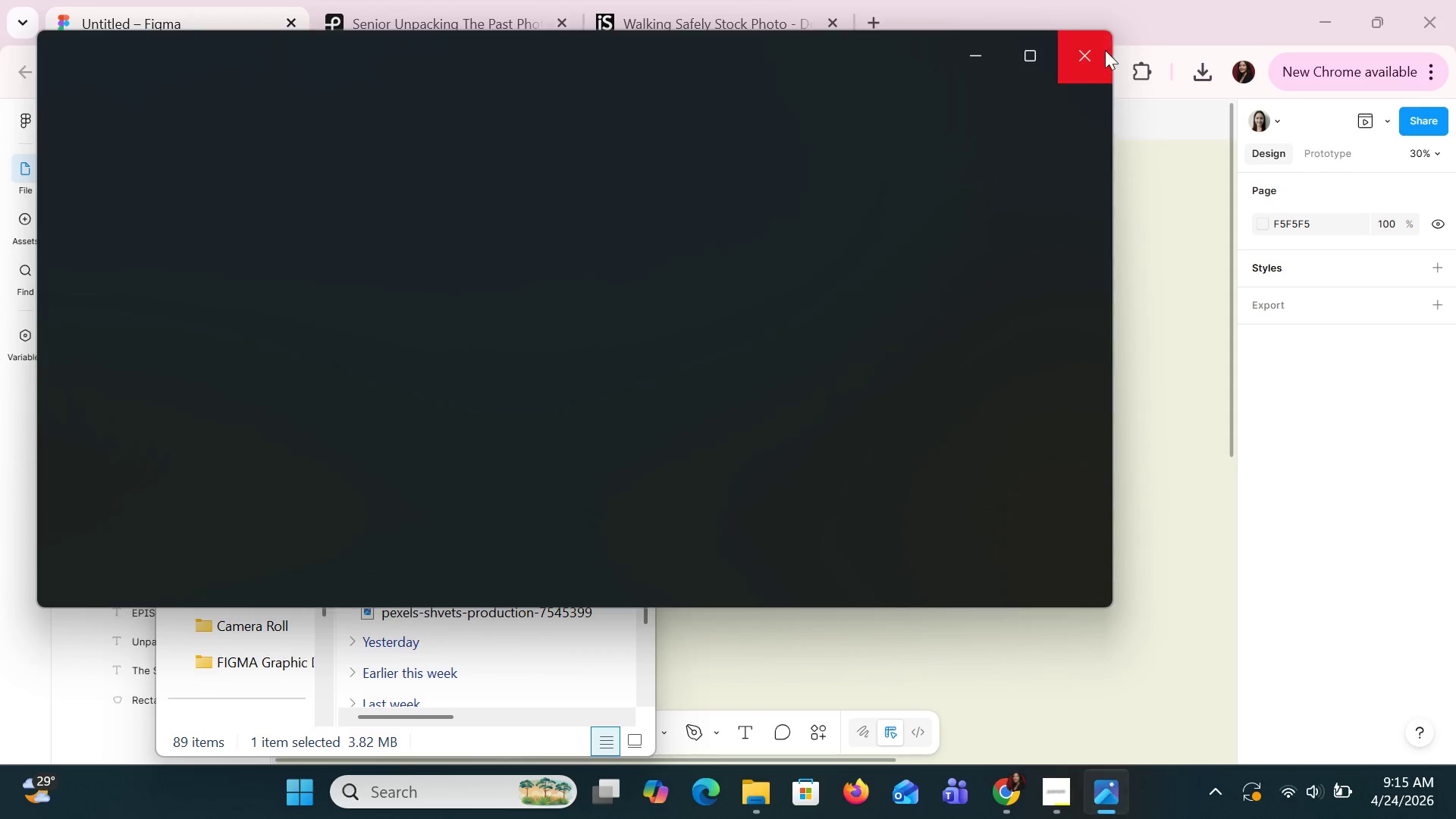 
left_click([1105, 50])
 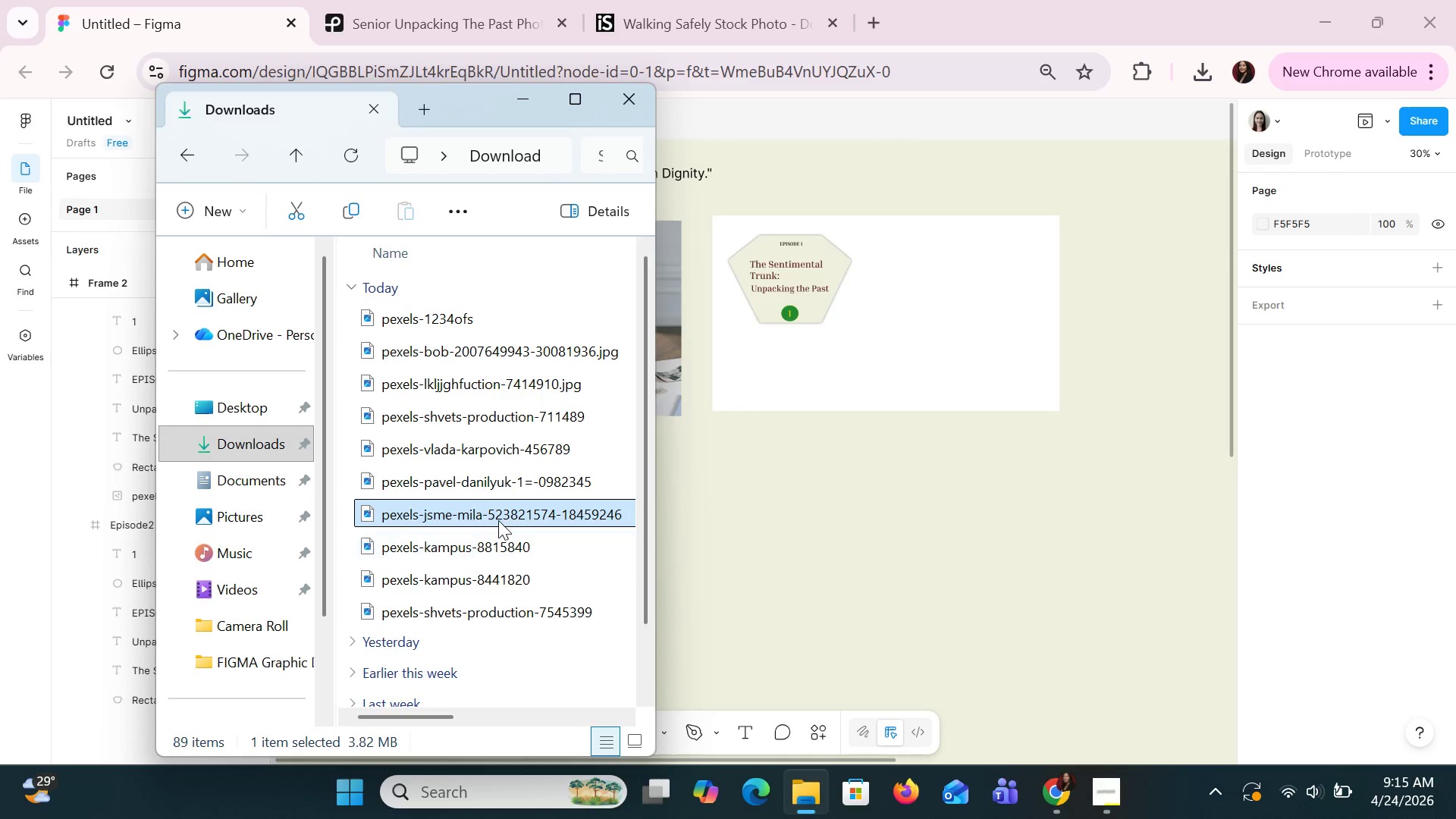 
left_click_drag(start_coordinate=[498, 517], to_coordinate=[861, 356])
 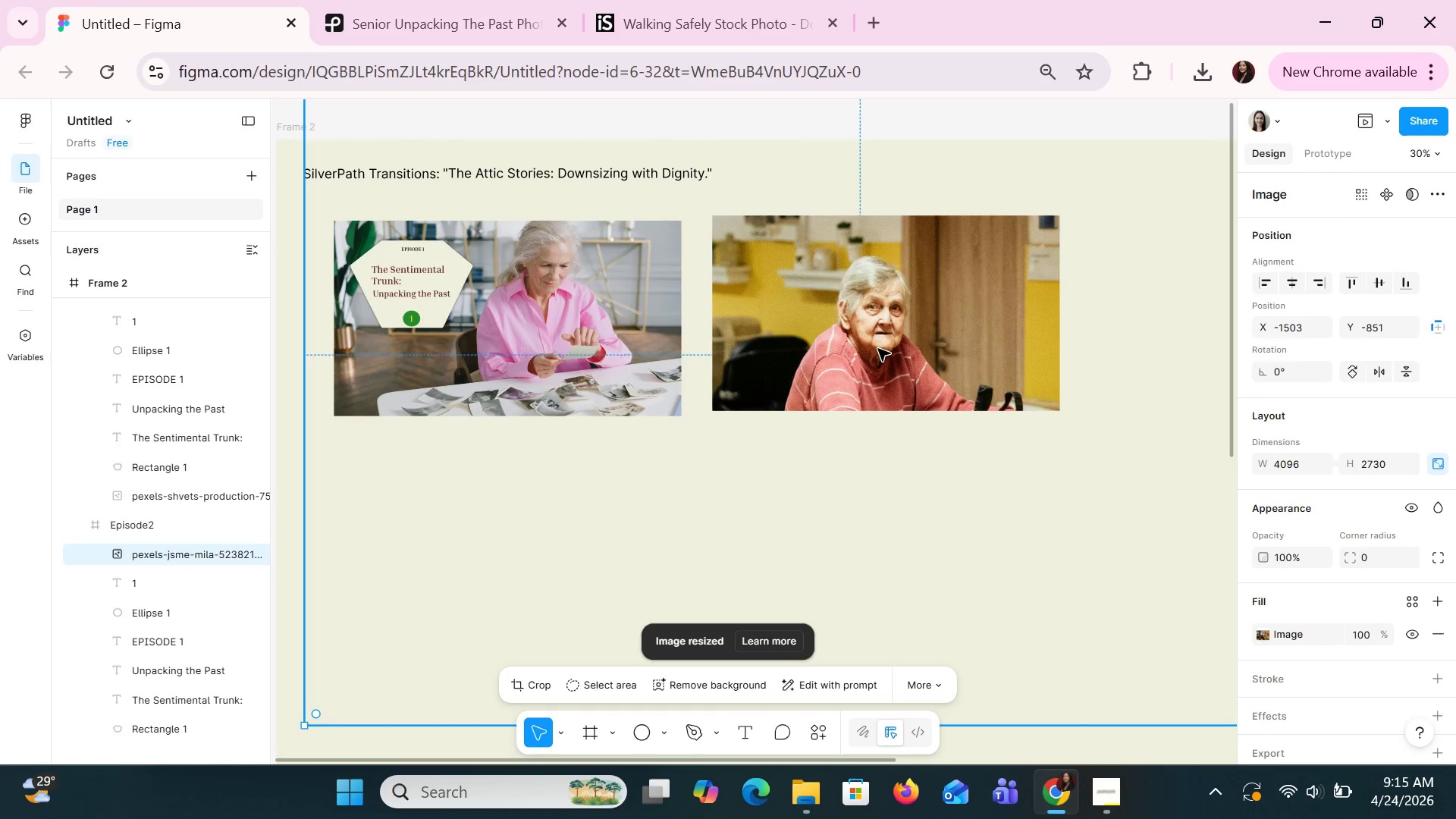 
hold_key(key=ControlLeft, duration=0.67)
scroll: coordinate [882, 350], scroll_direction: down, amount: 3.0
 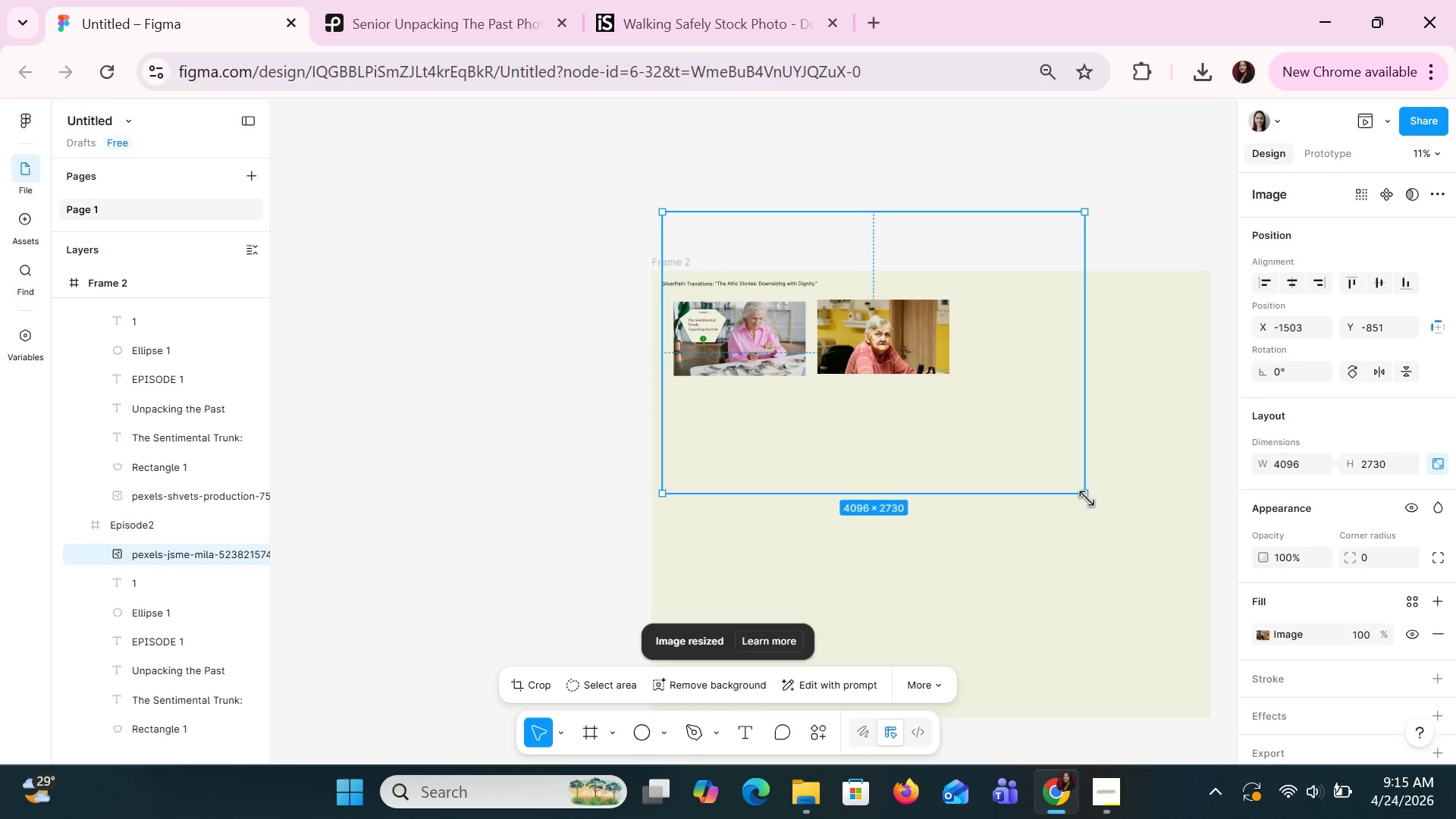 
left_click_drag(start_coordinate=[1087, 499], to_coordinate=[877, 323])
 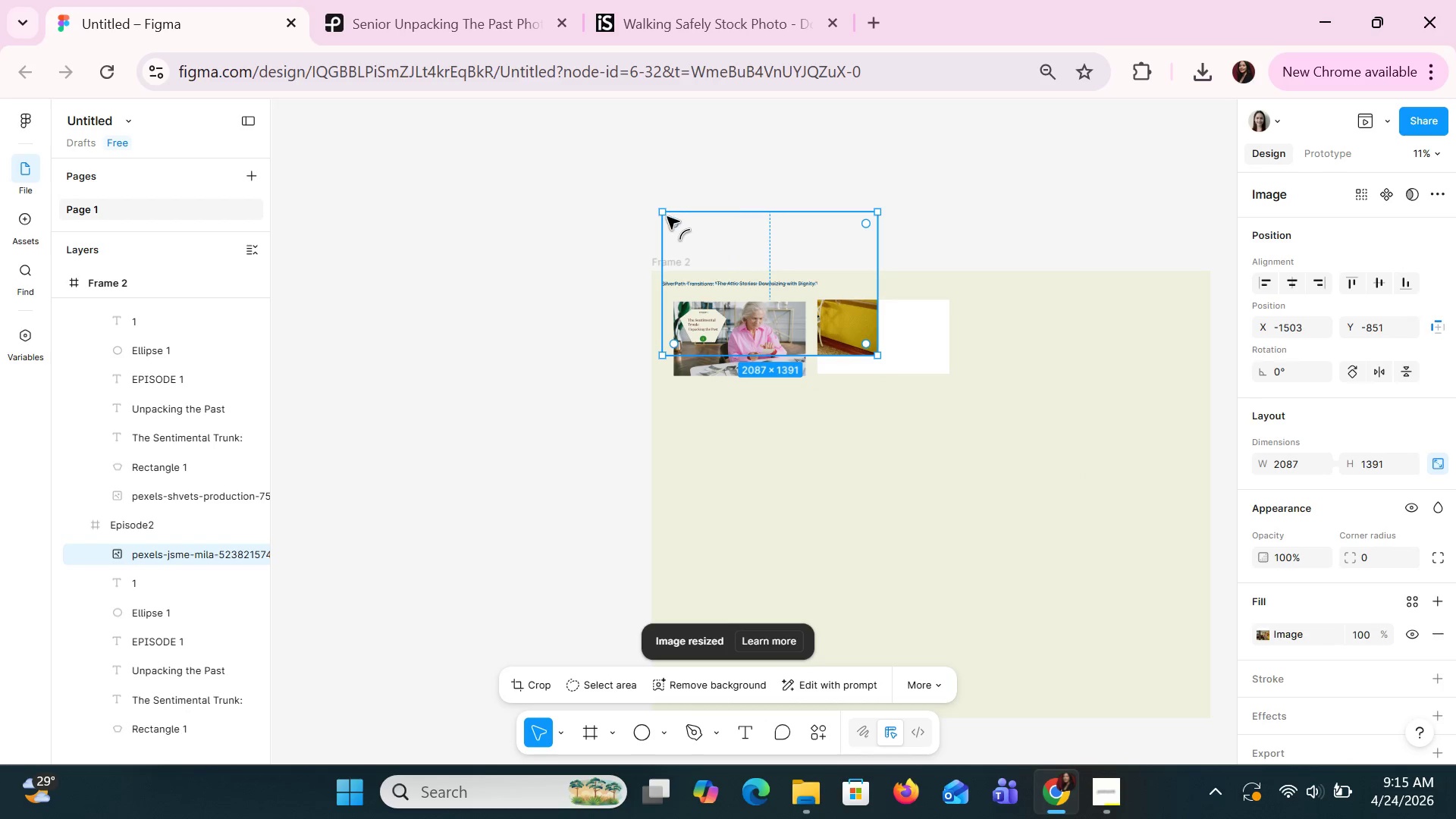 
left_click_drag(start_coordinate=[657, 209], to_coordinate=[813, 321])
 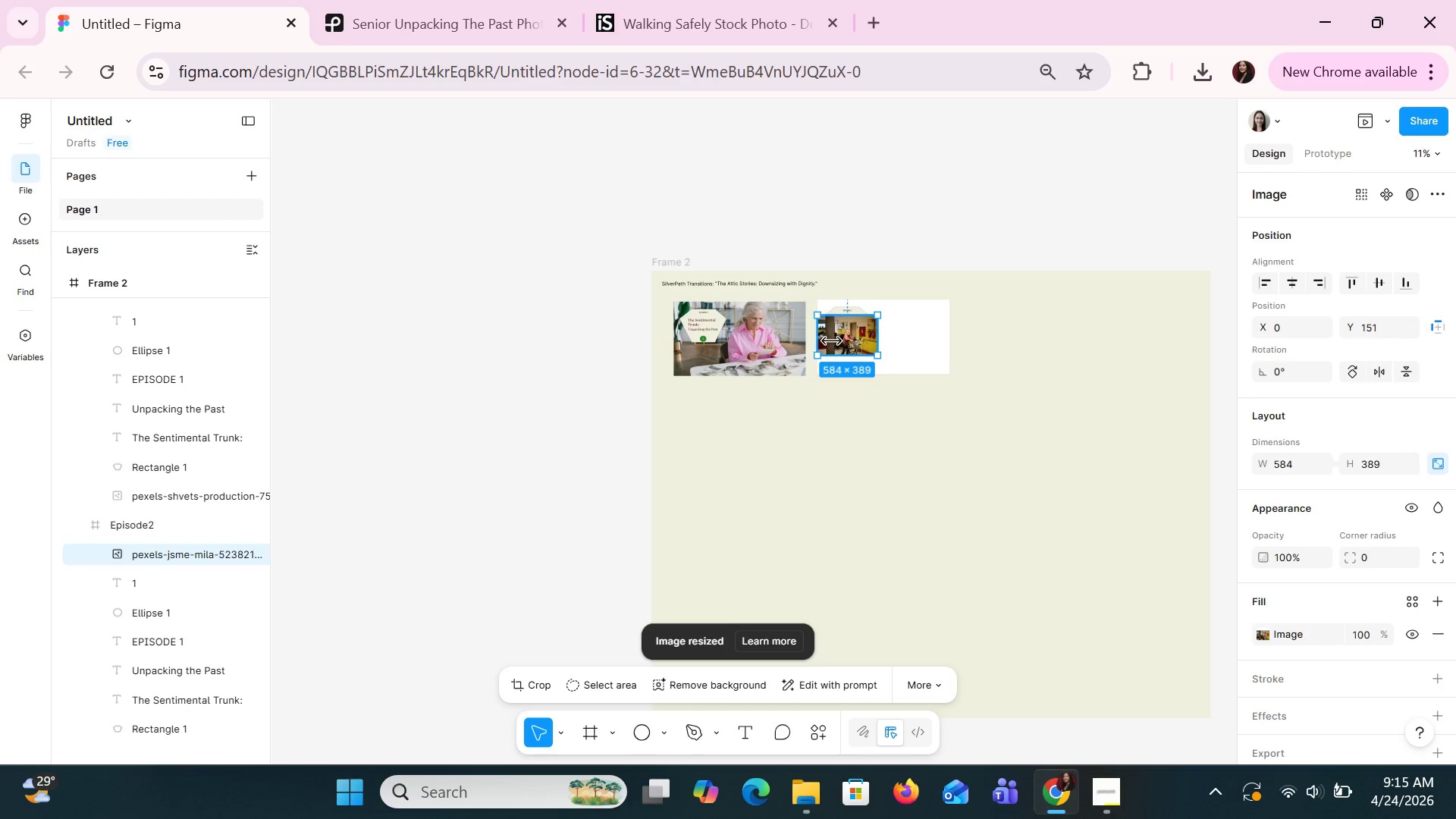 
left_click_drag(start_coordinate=[832, 340], to_coordinate=[830, 323])
 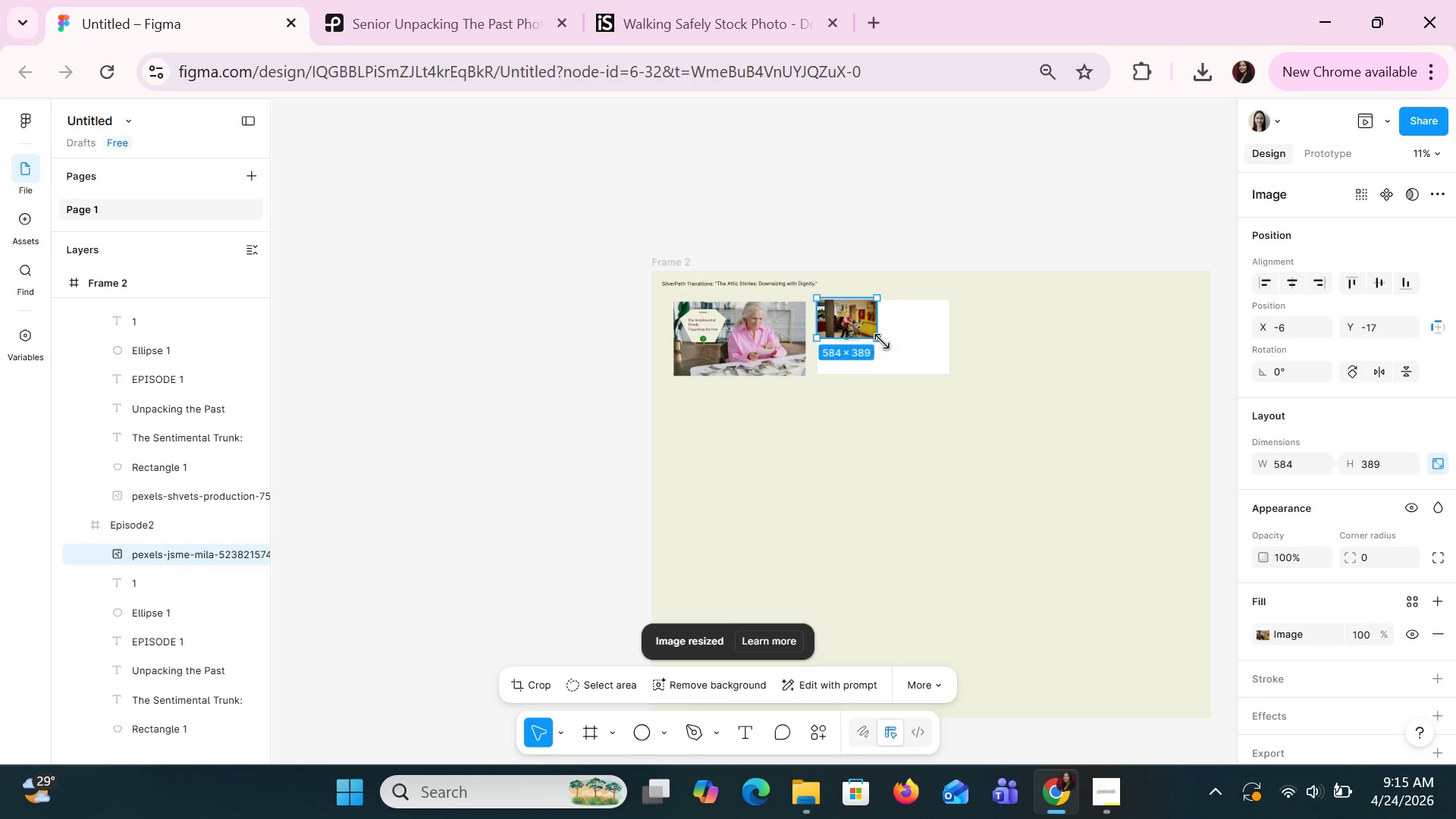 
left_click_drag(start_coordinate=[879, 339], to_coordinate=[947, 357])
 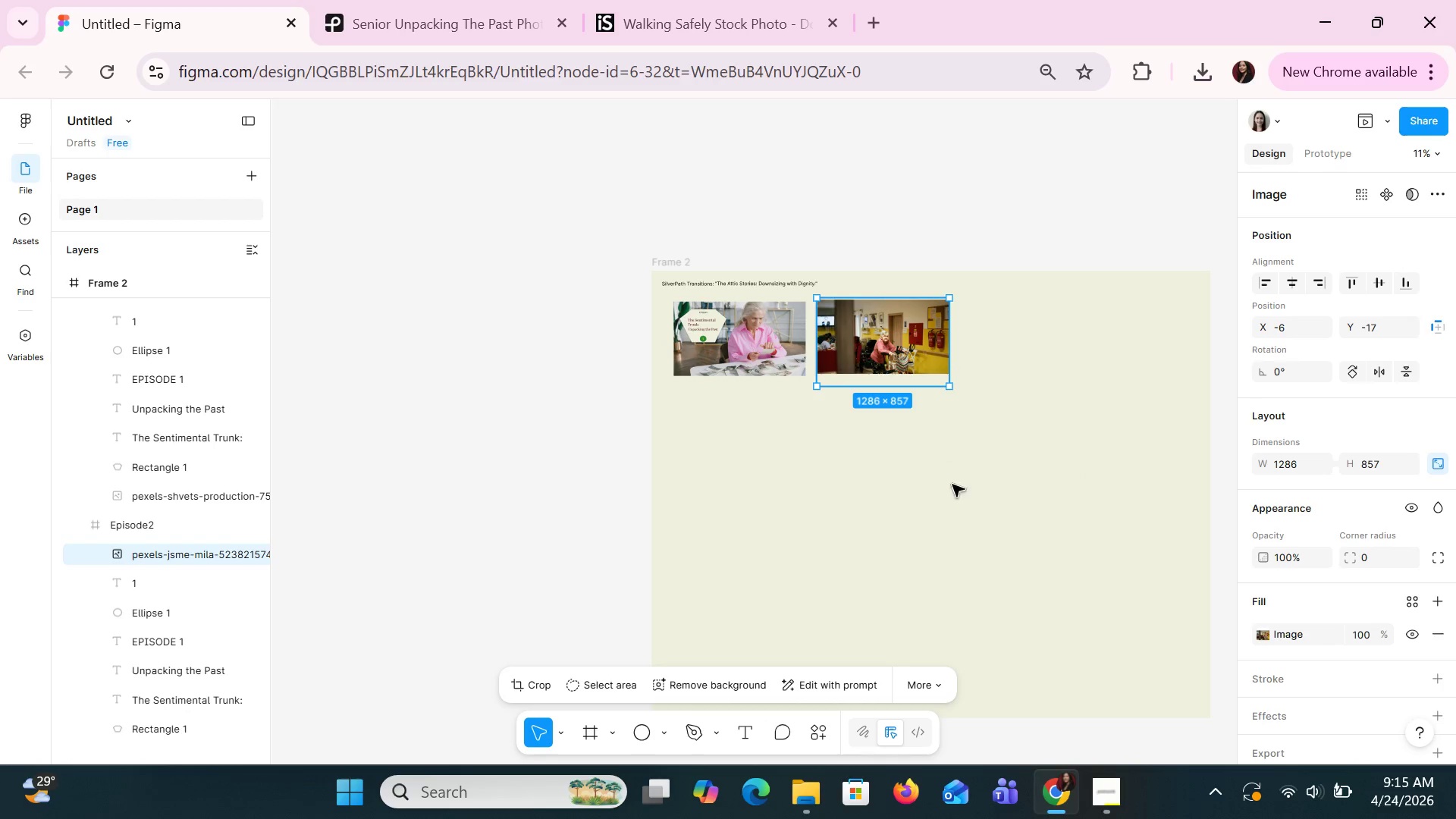 
hold_key(key=ControlLeft, duration=1.5)
scroll: coordinate [950, 541], scroll_direction: none, amount: 0.0
 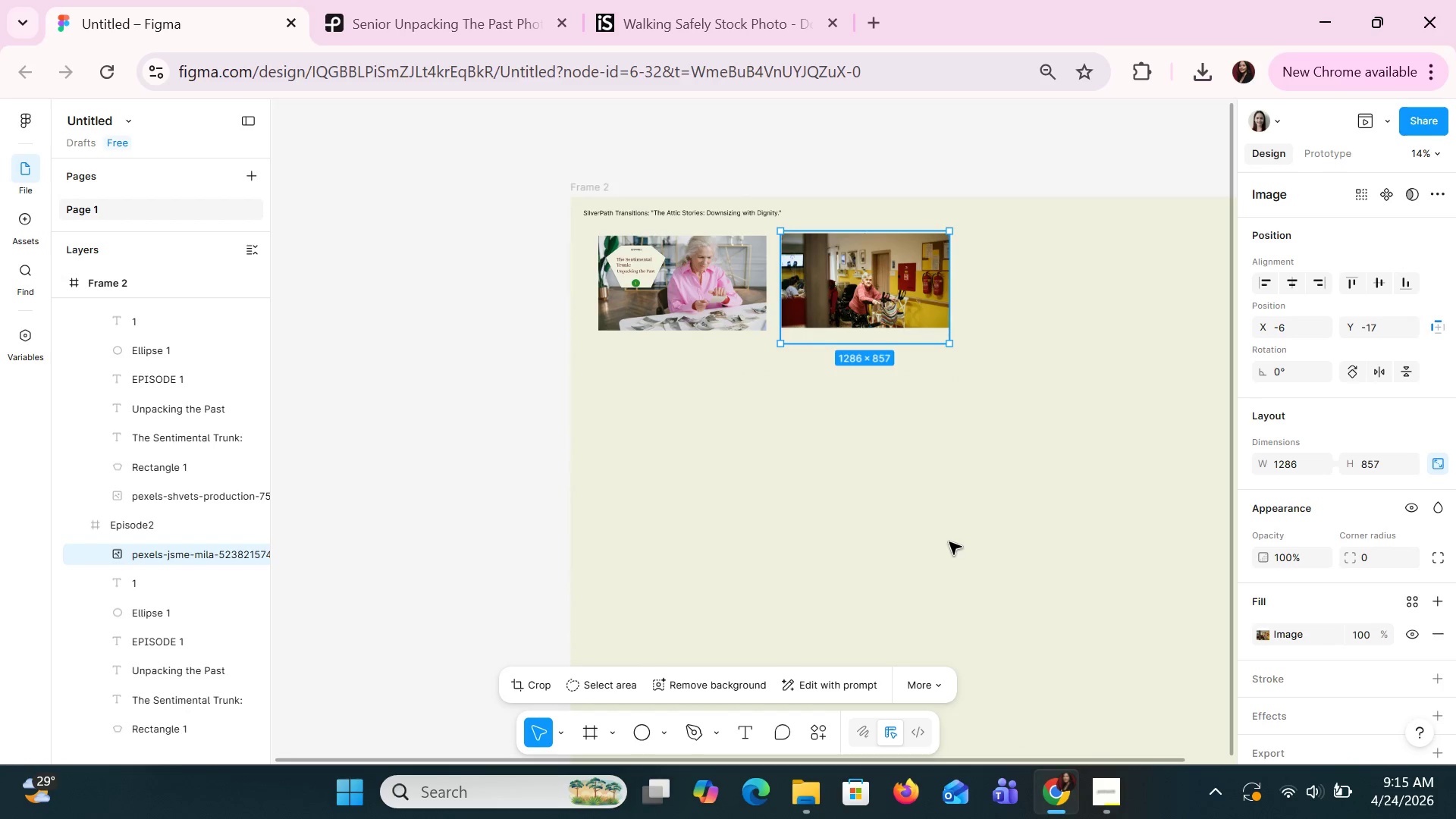 
key(Control+ControlLeft)
 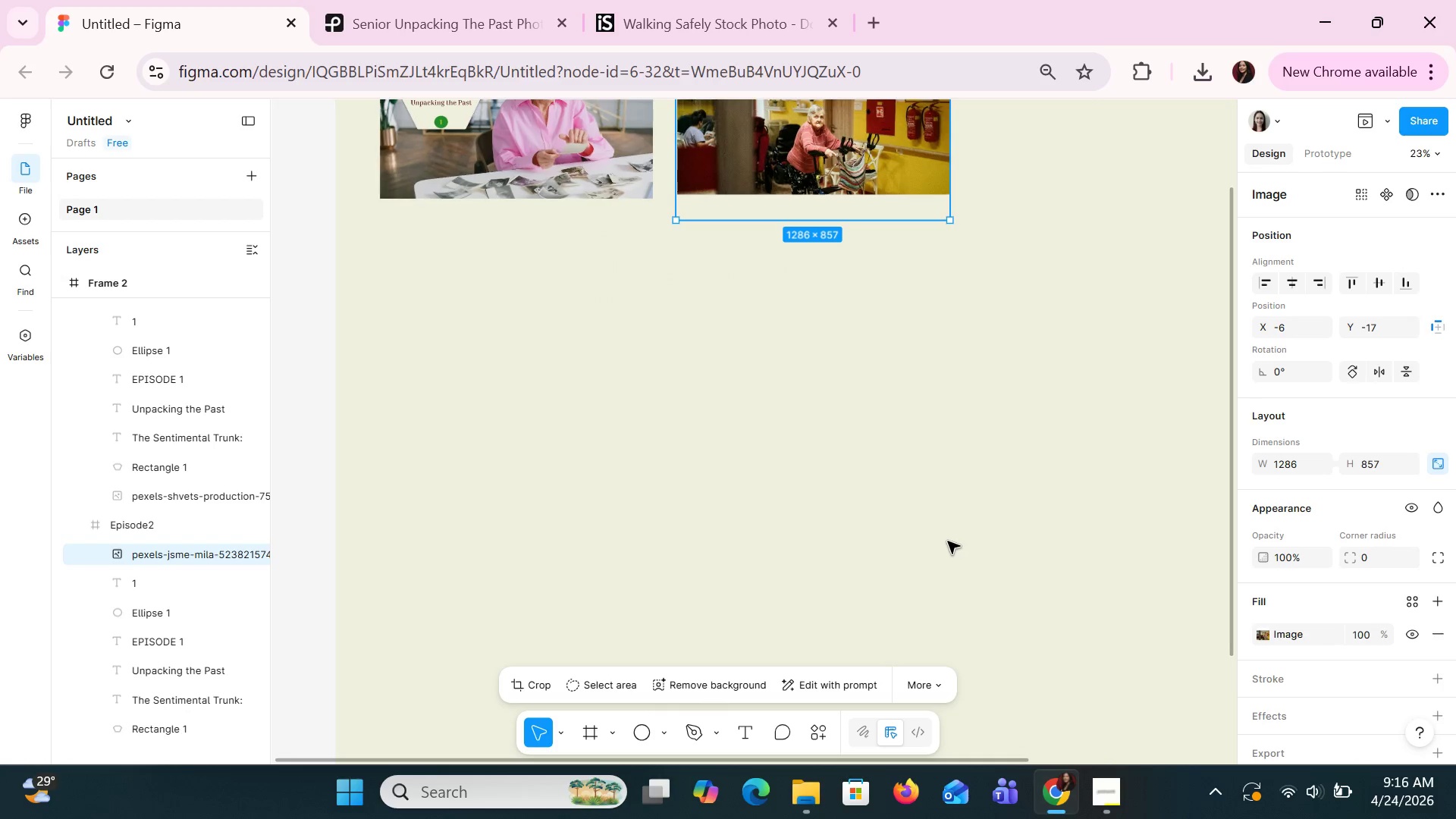 
key(Control+ControlLeft)
 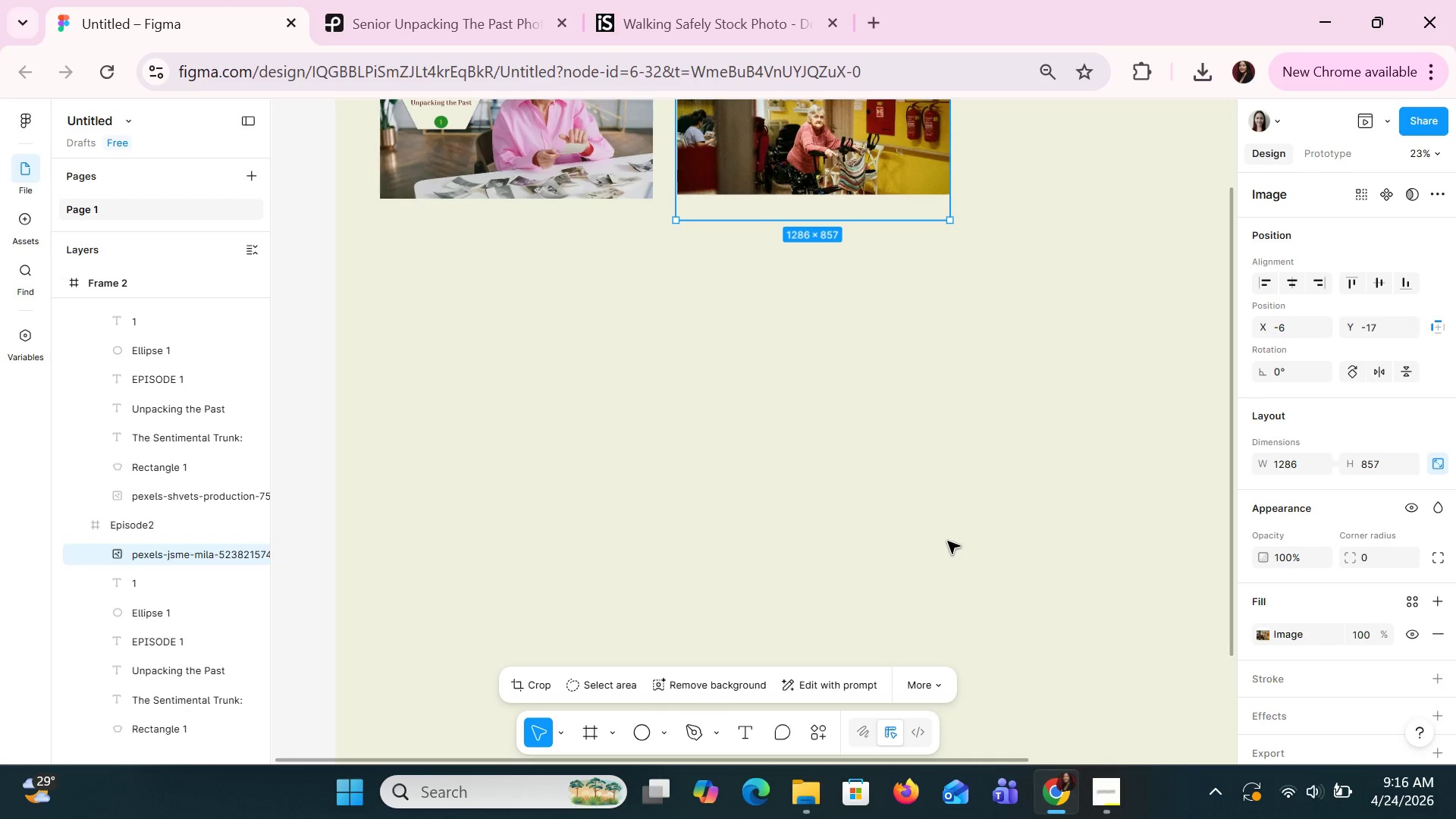 
key(Control+ControlLeft)
 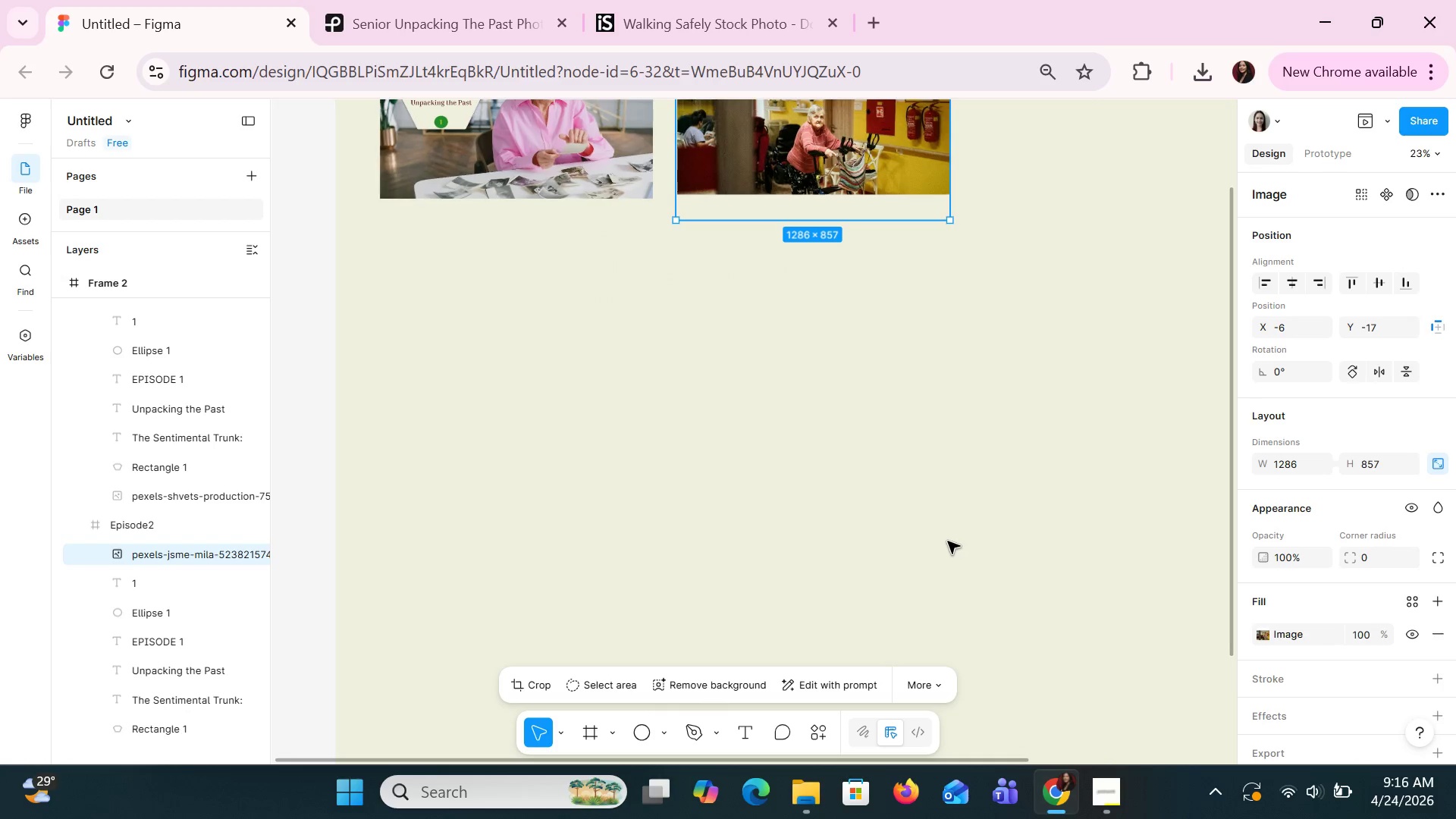 
key(Control+ControlLeft)
 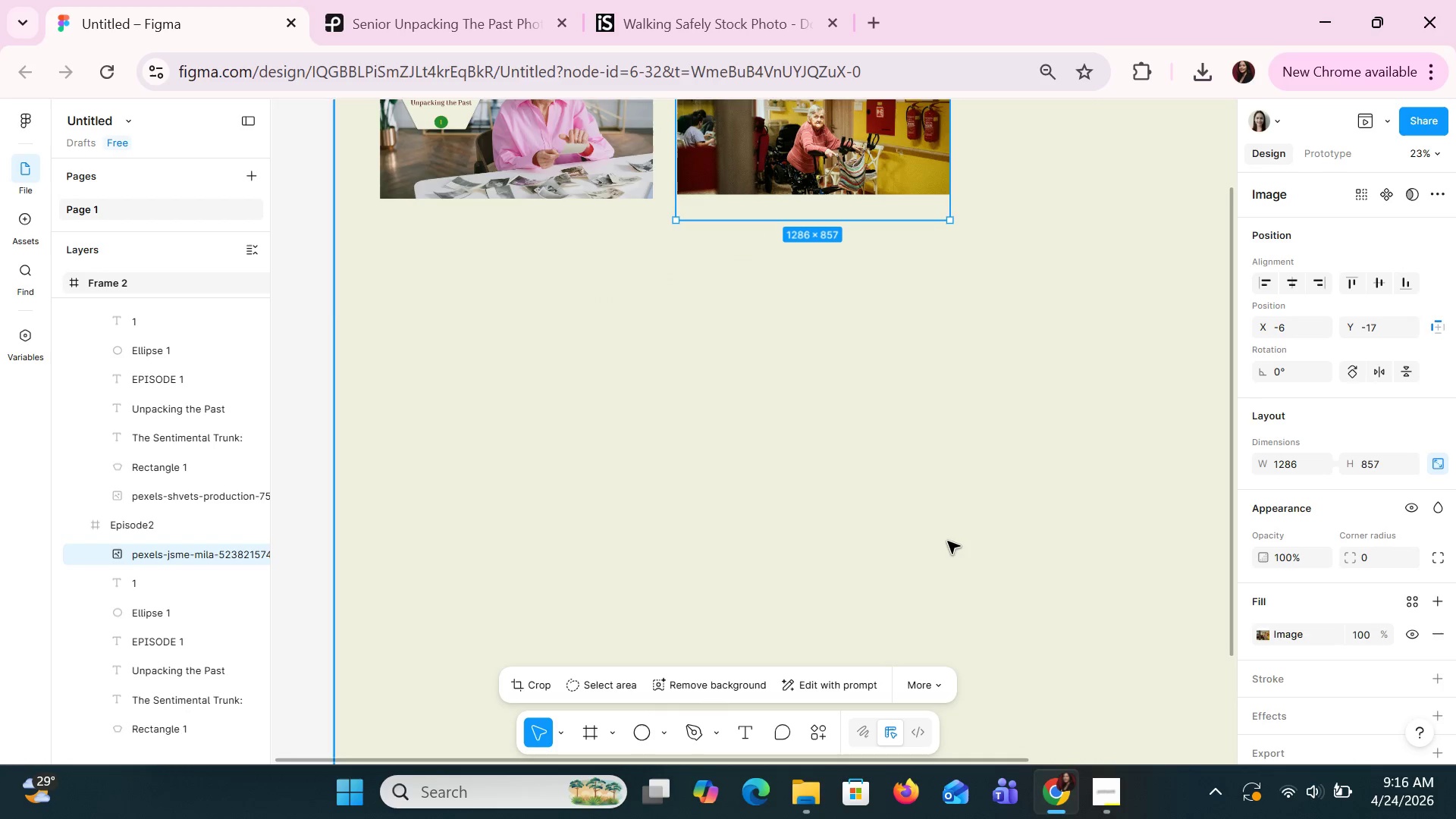 
key(Control+ControlLeft)
 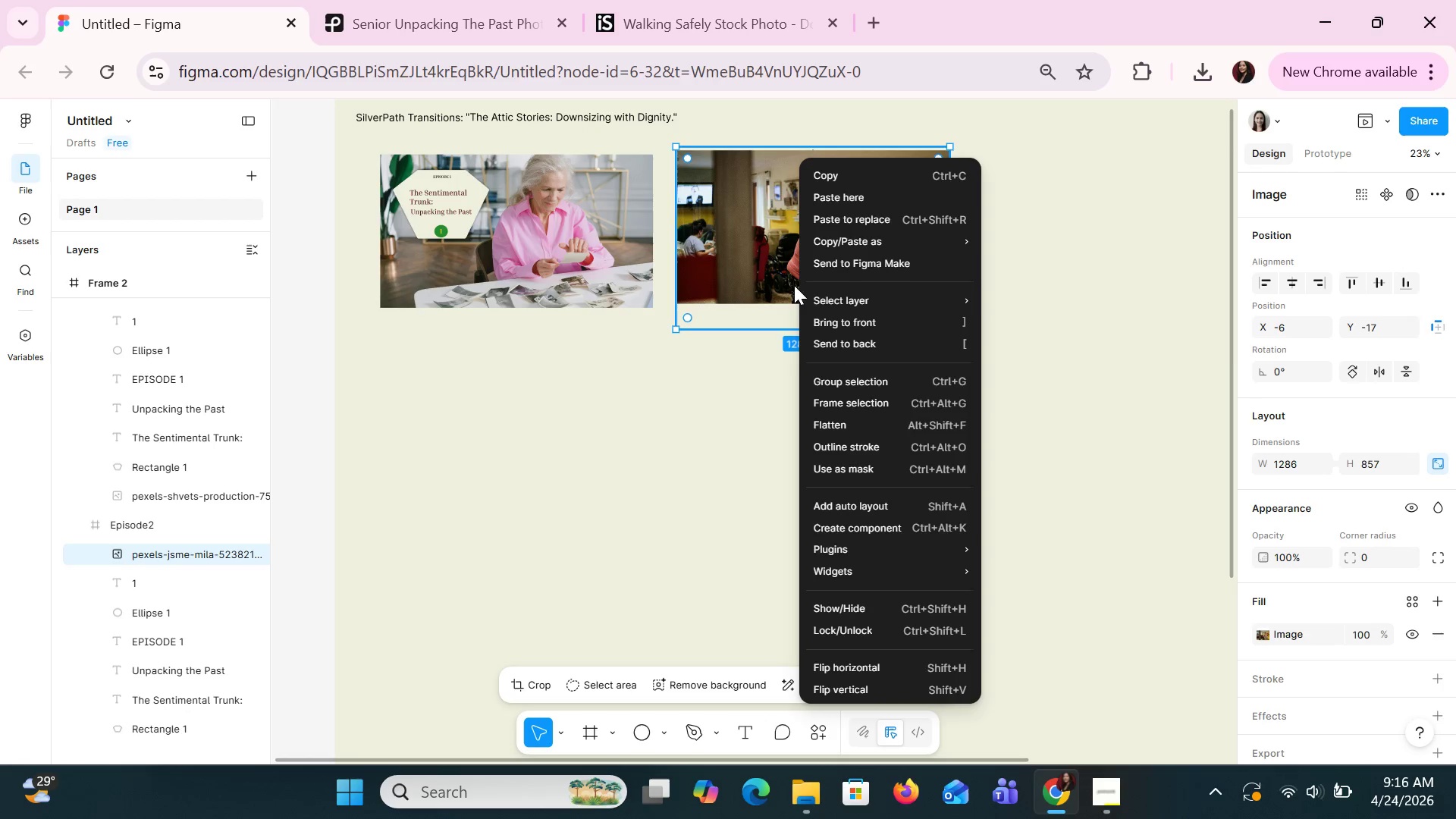 
scroll: coordinate [946, 541], scroll_direction: up, amount: 3.0
 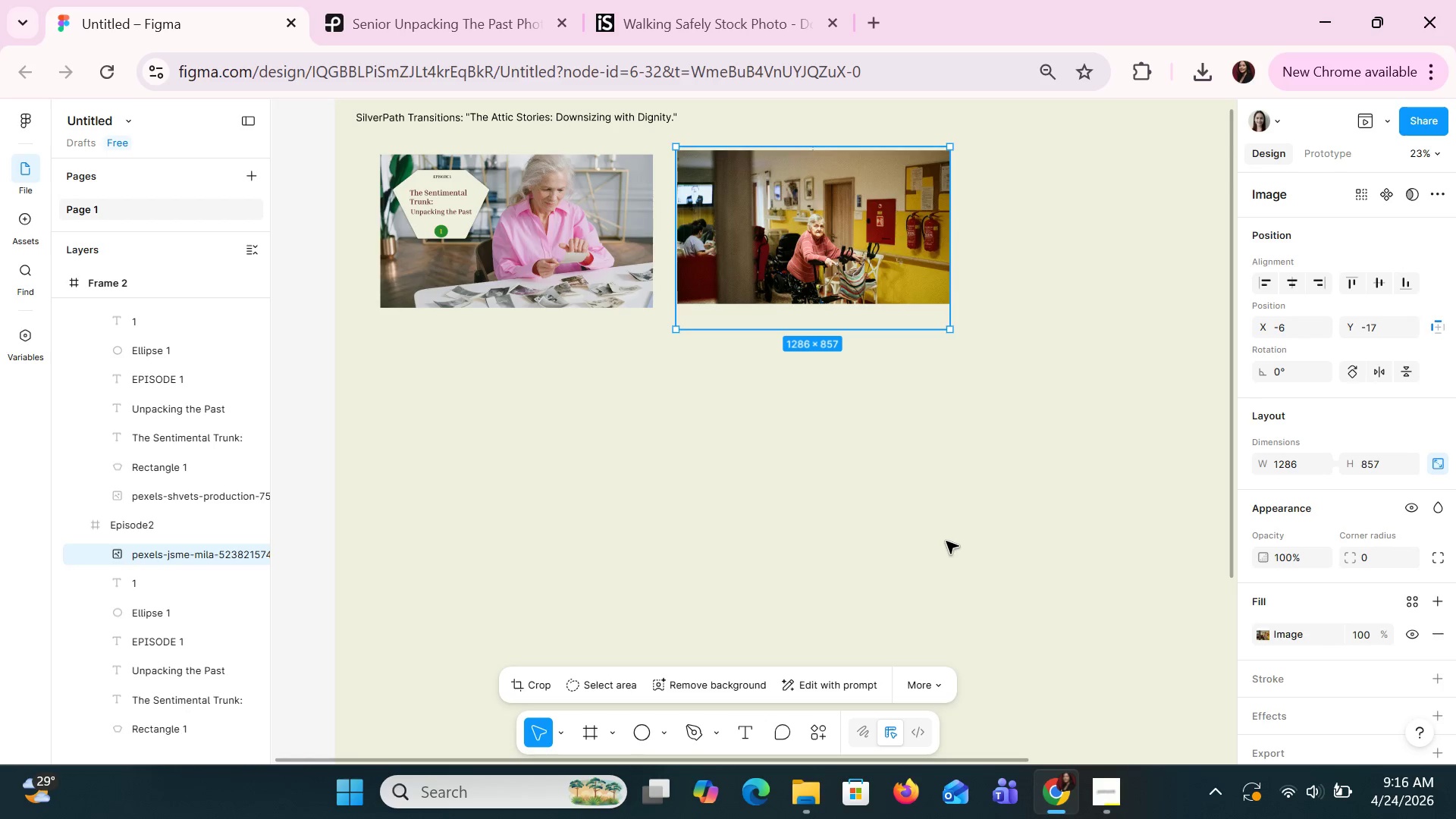 
left_click([830, 319])
 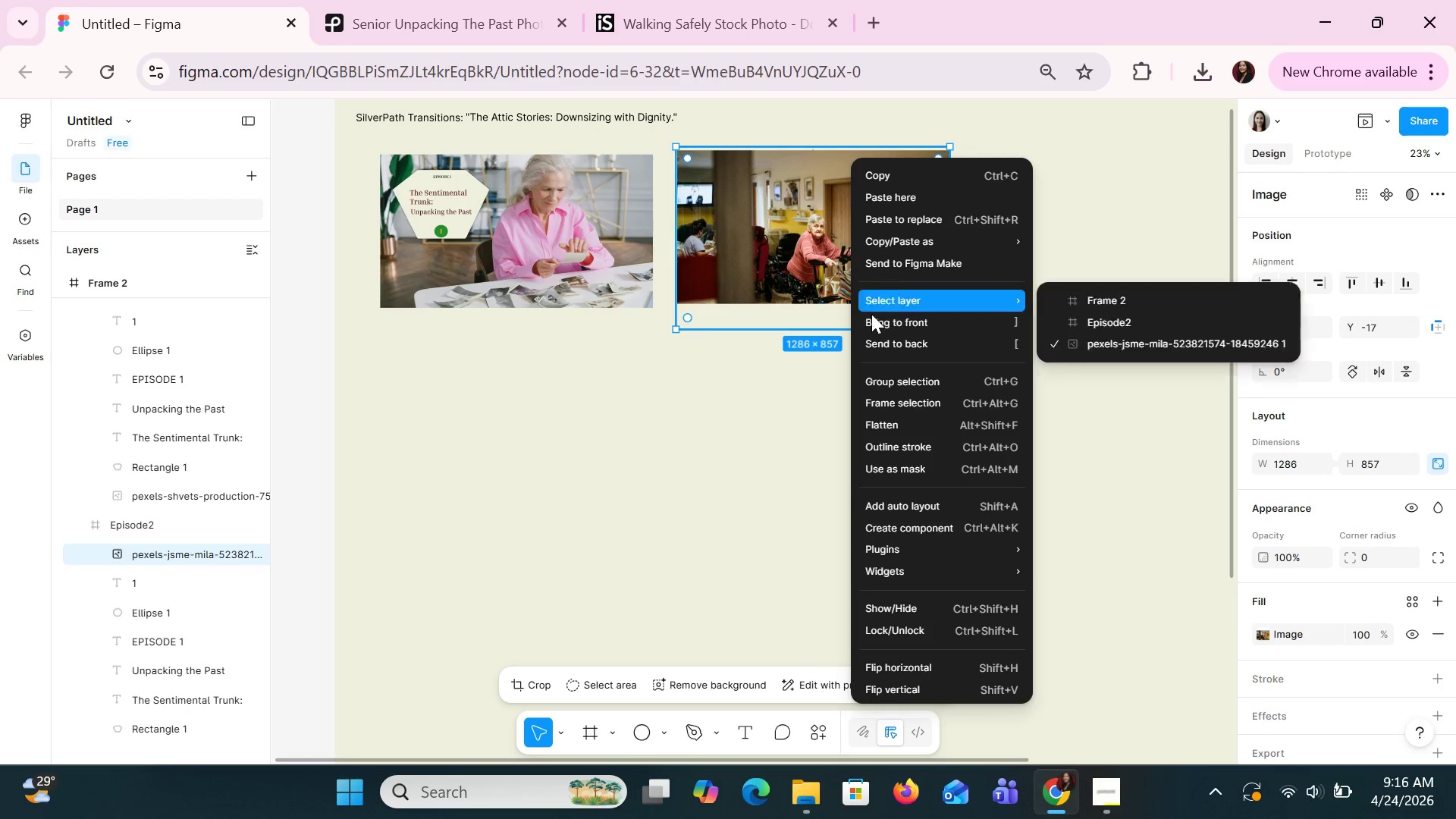 
left_click([876, 335])
 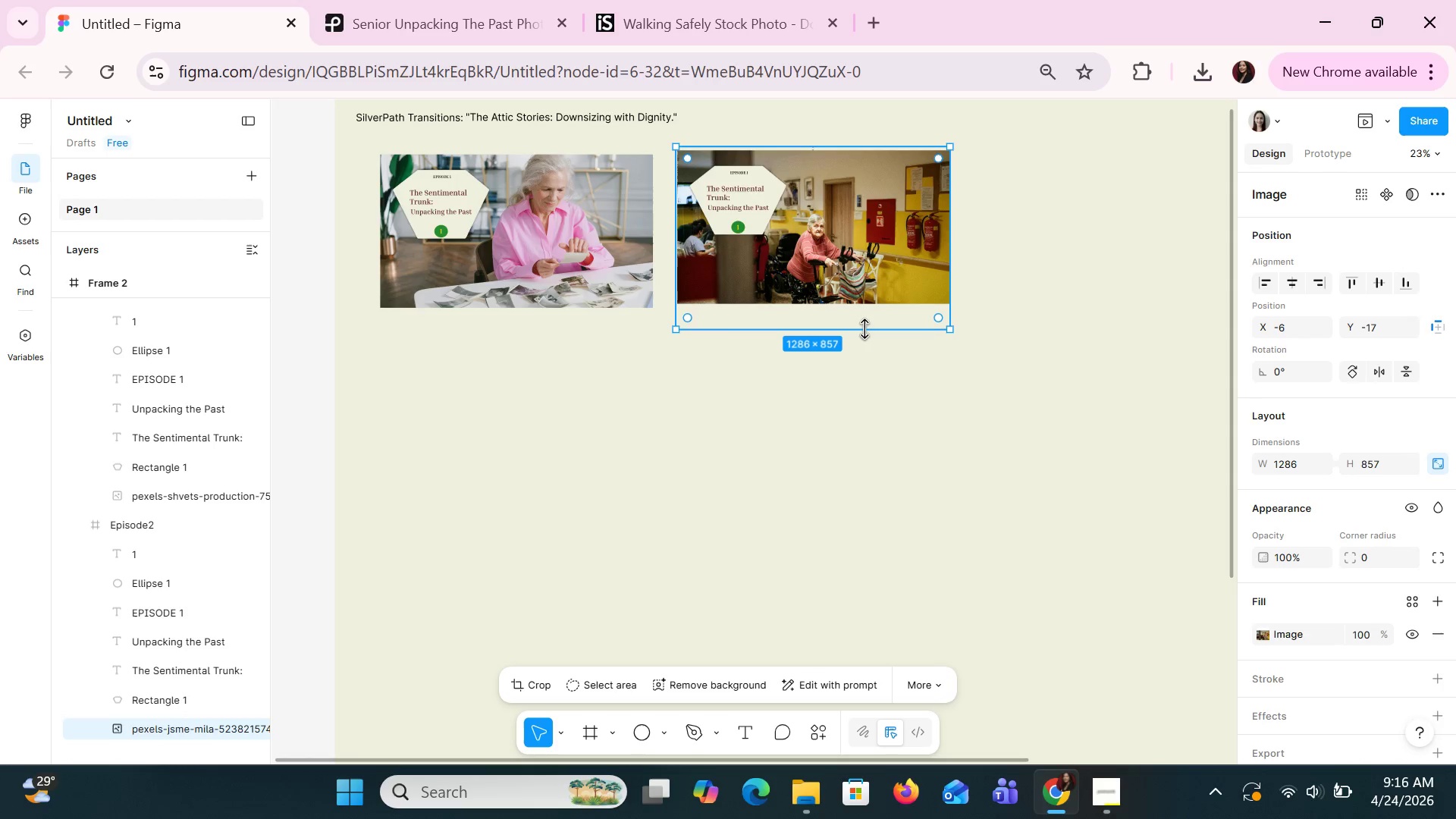 
hold_key(key=ControlLeft, duration=0.7)
scroll: coordinate [878, 348], scroll_direction: up, amount: 2.0
 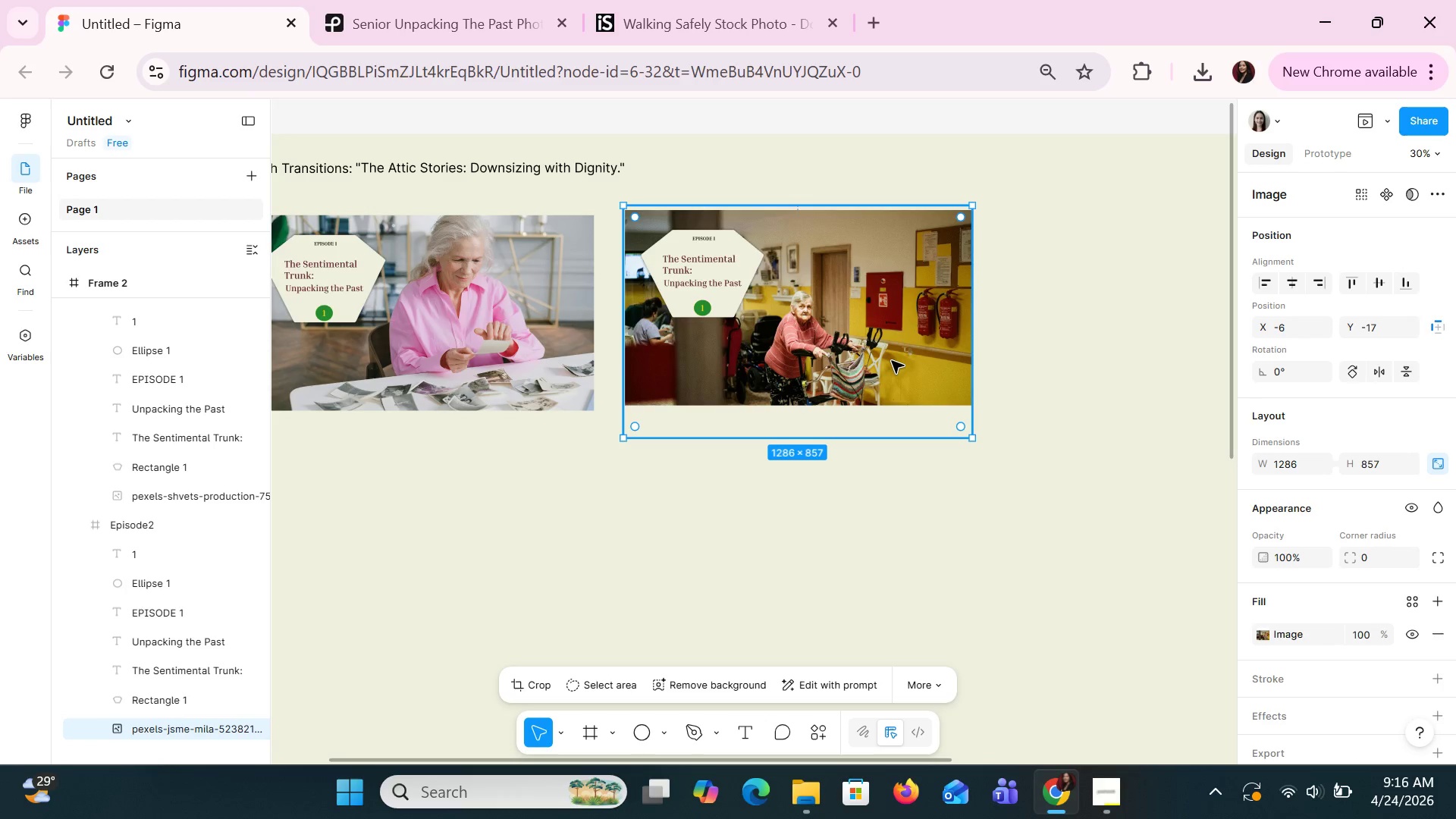 
wait(9.18)
 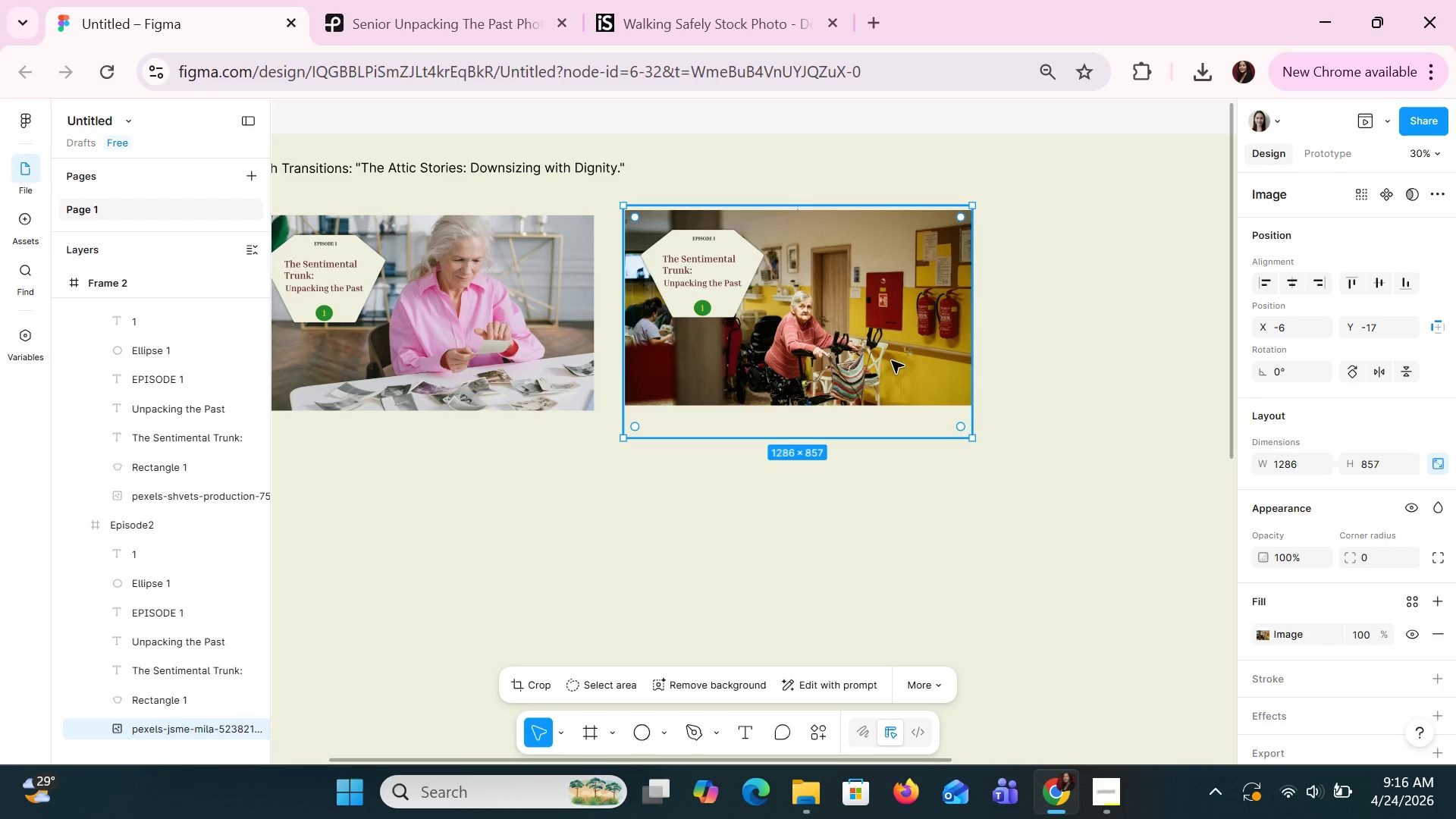 
left_click([550, 682])
 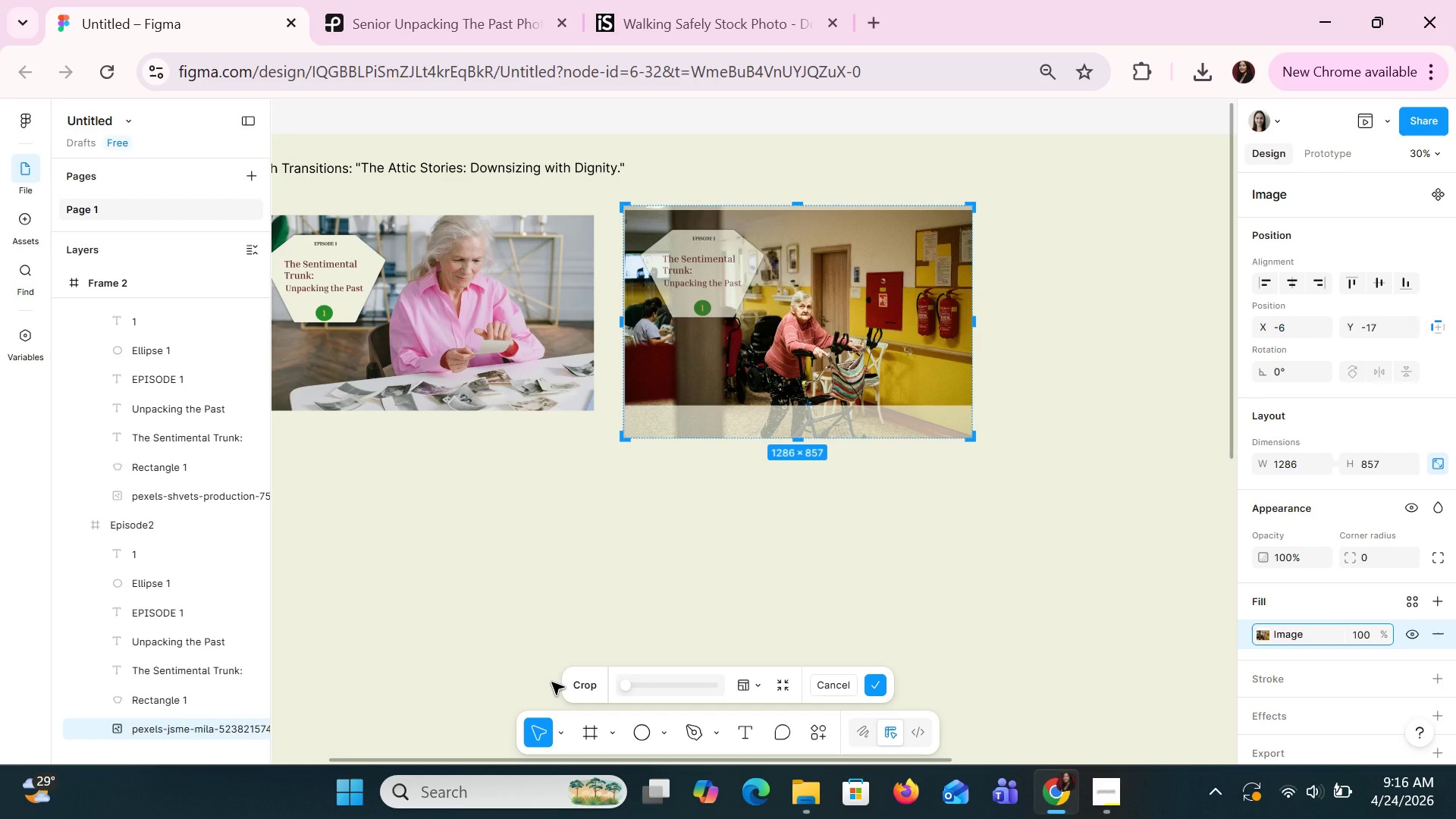 
hold_key(key=ArrowUp, duration=0.89)
 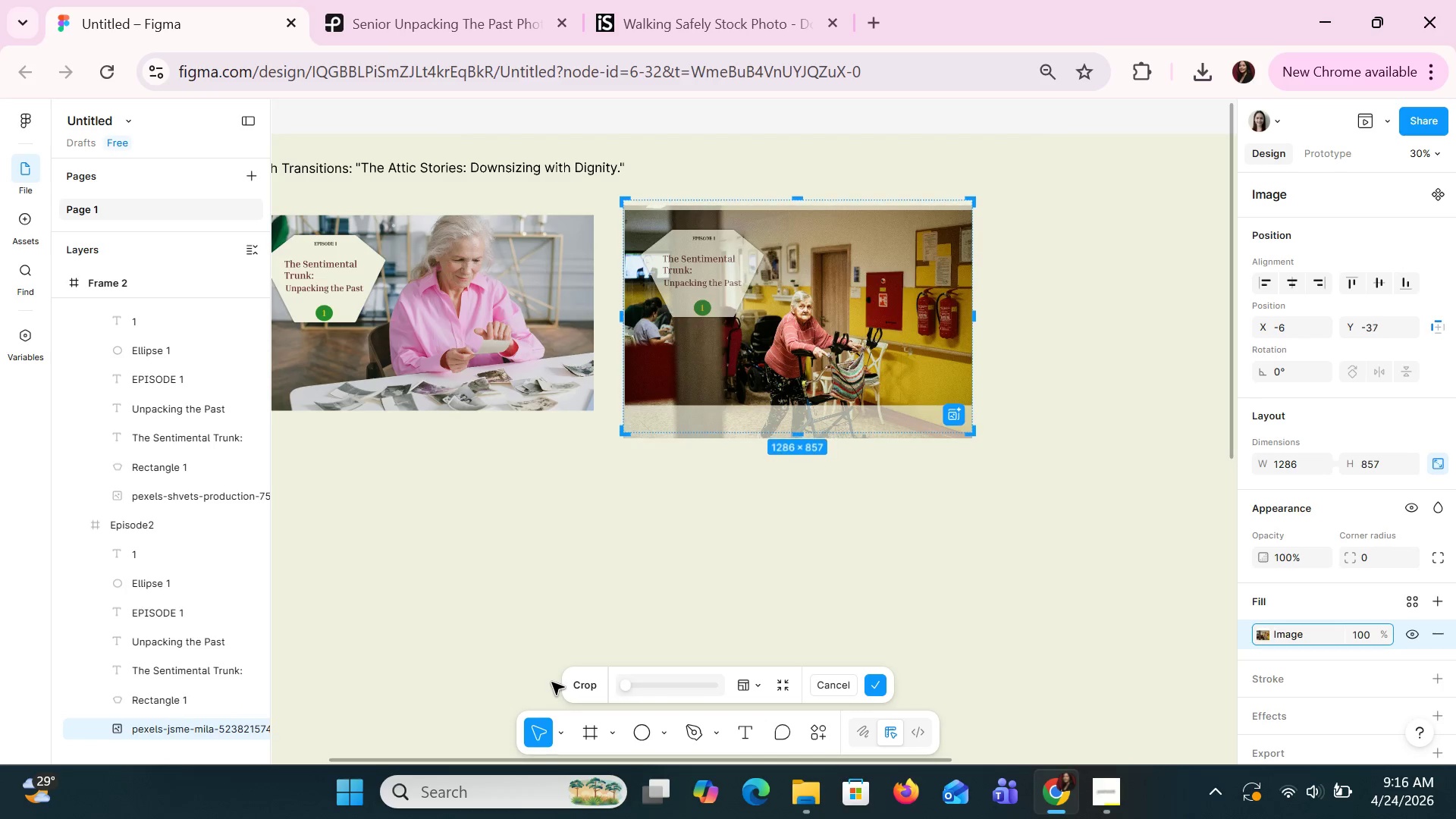 
hold_key(key=ArrowDown, duration=1.52)
 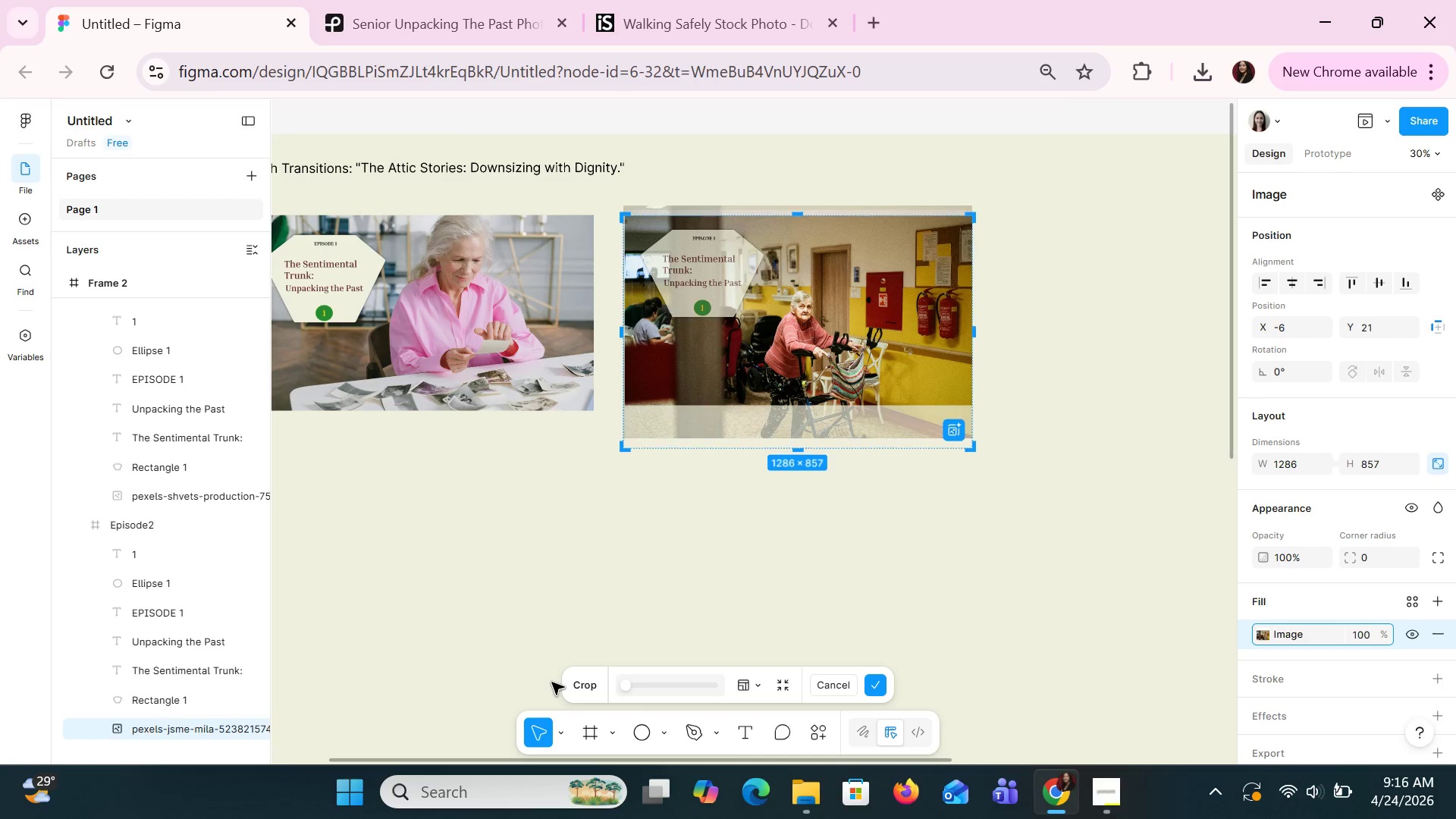 
hold_key(key=ArrowDown, duration=0.75)
 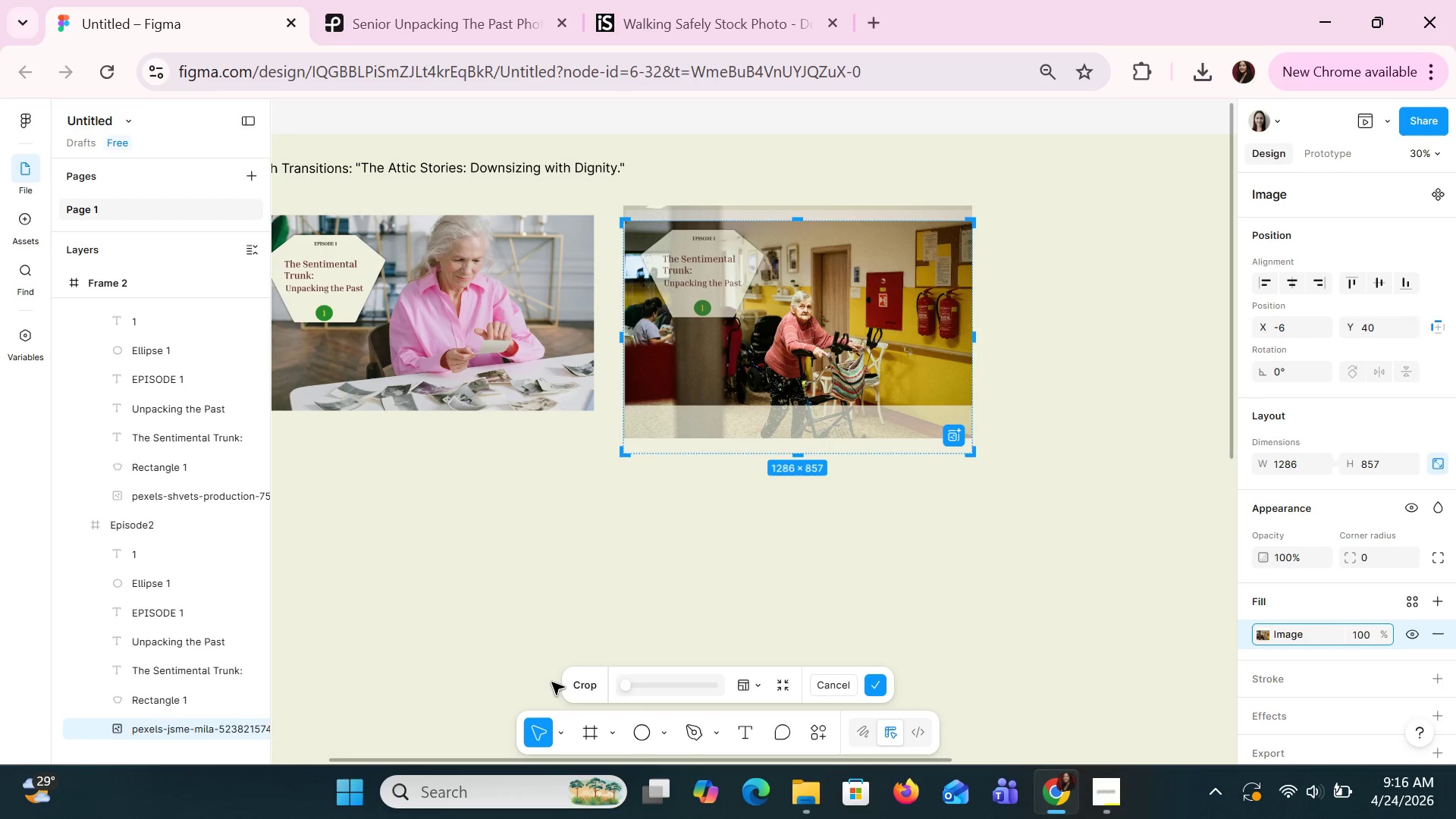 
key(Enter)
 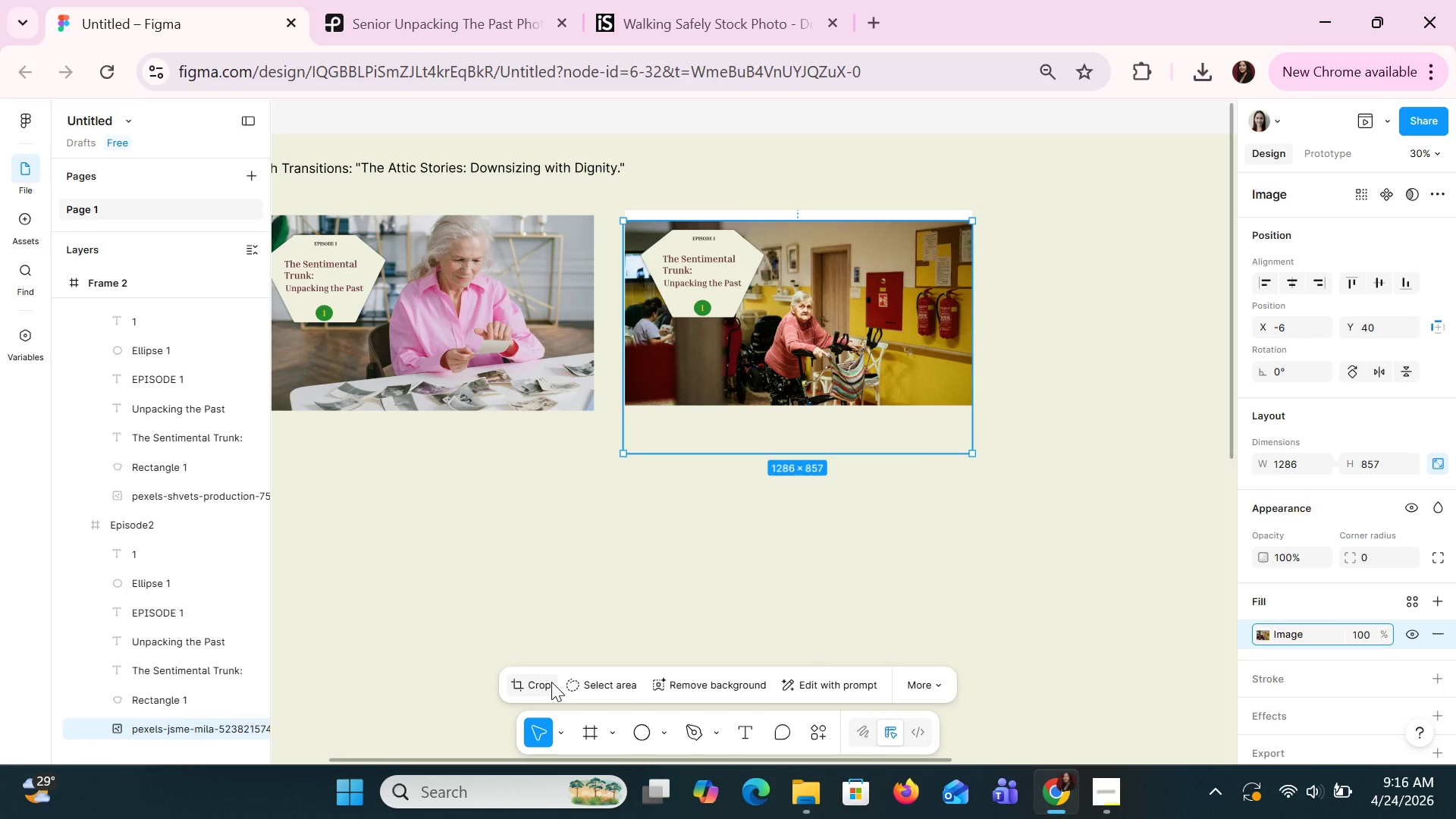 
hold_key(key=ArrowUp, duration=1.3)
 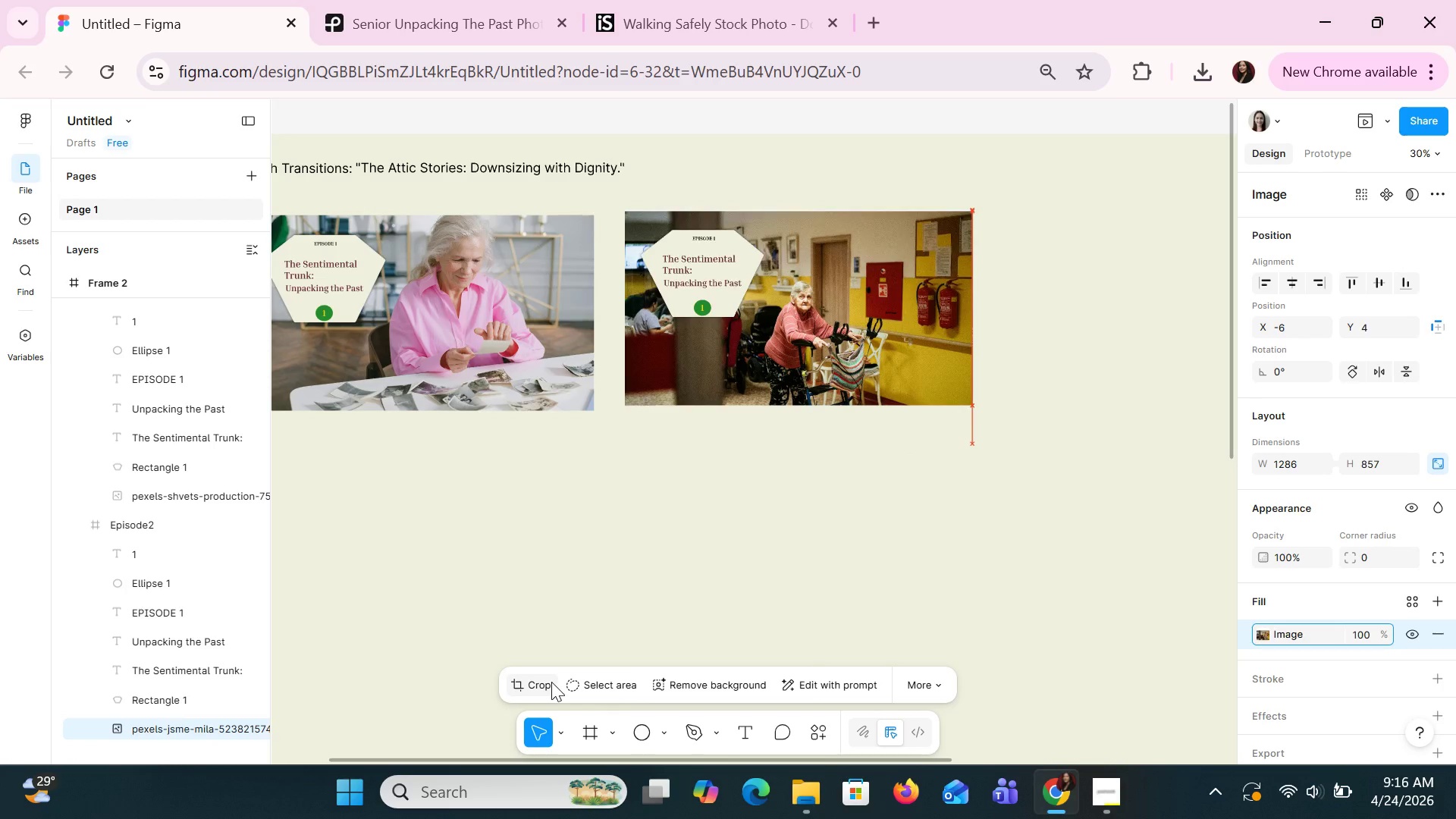 
key(ArrowUp)
 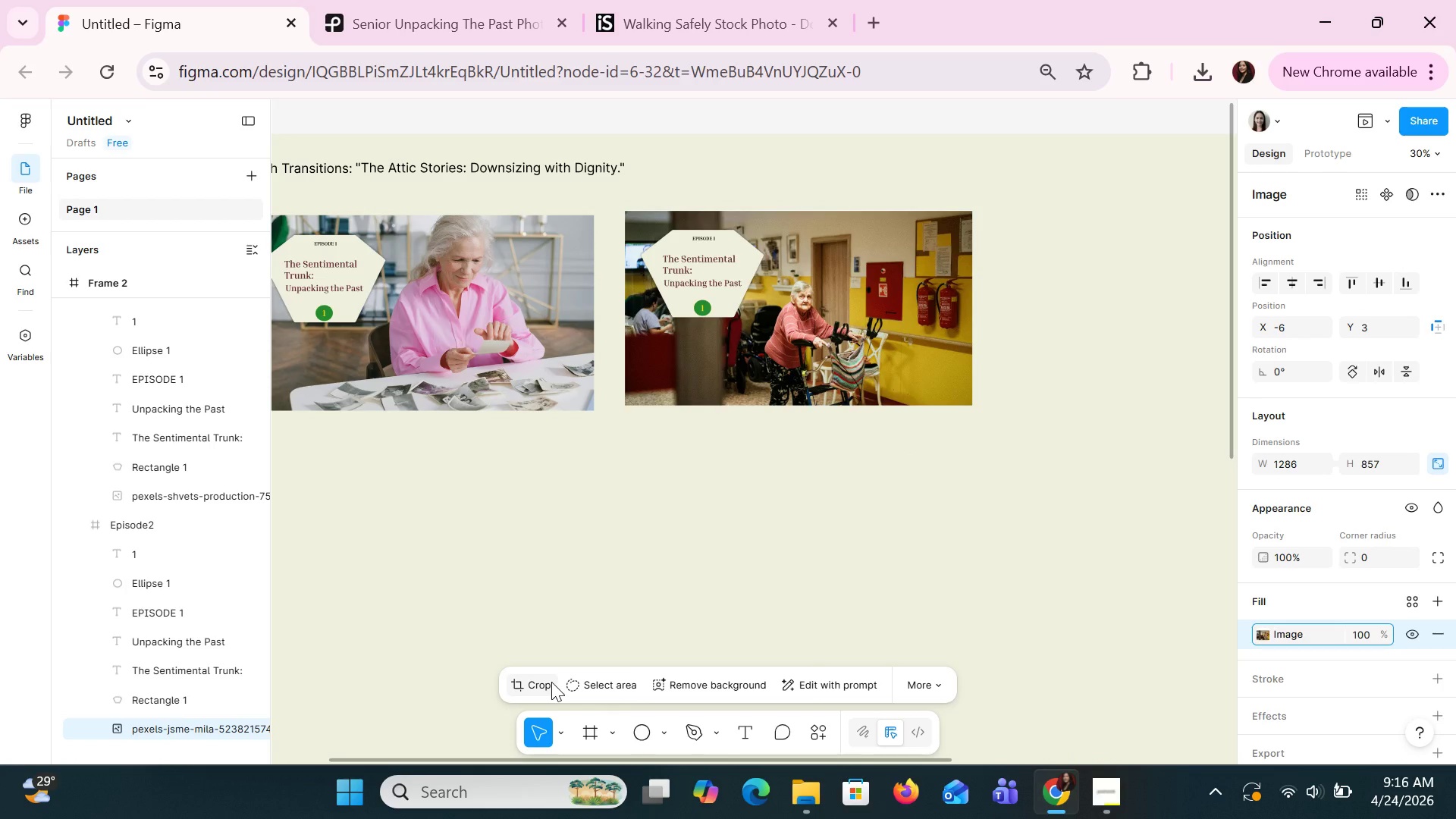 
key(ArrowUp)
 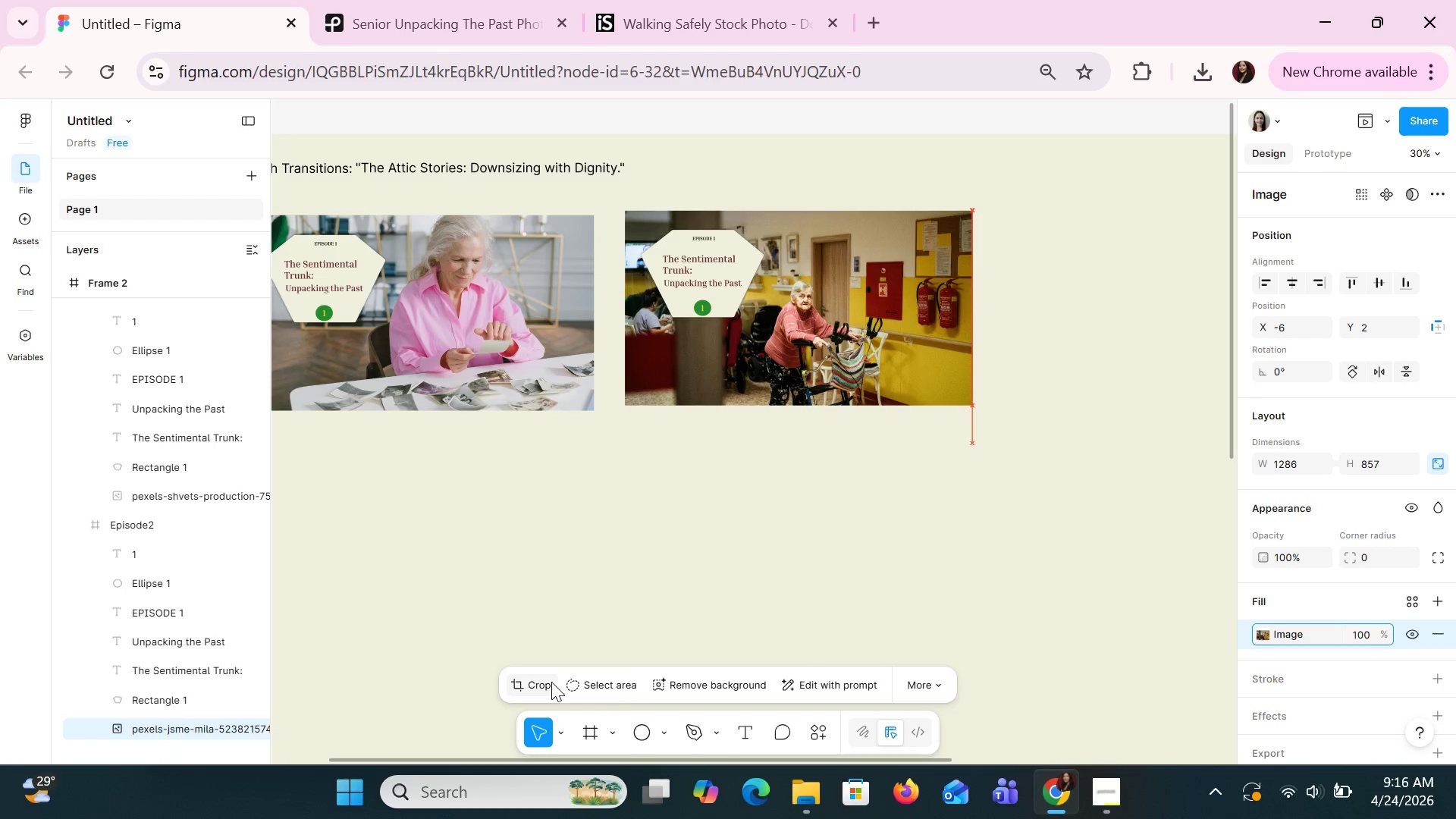 
key(ArrowUp)
 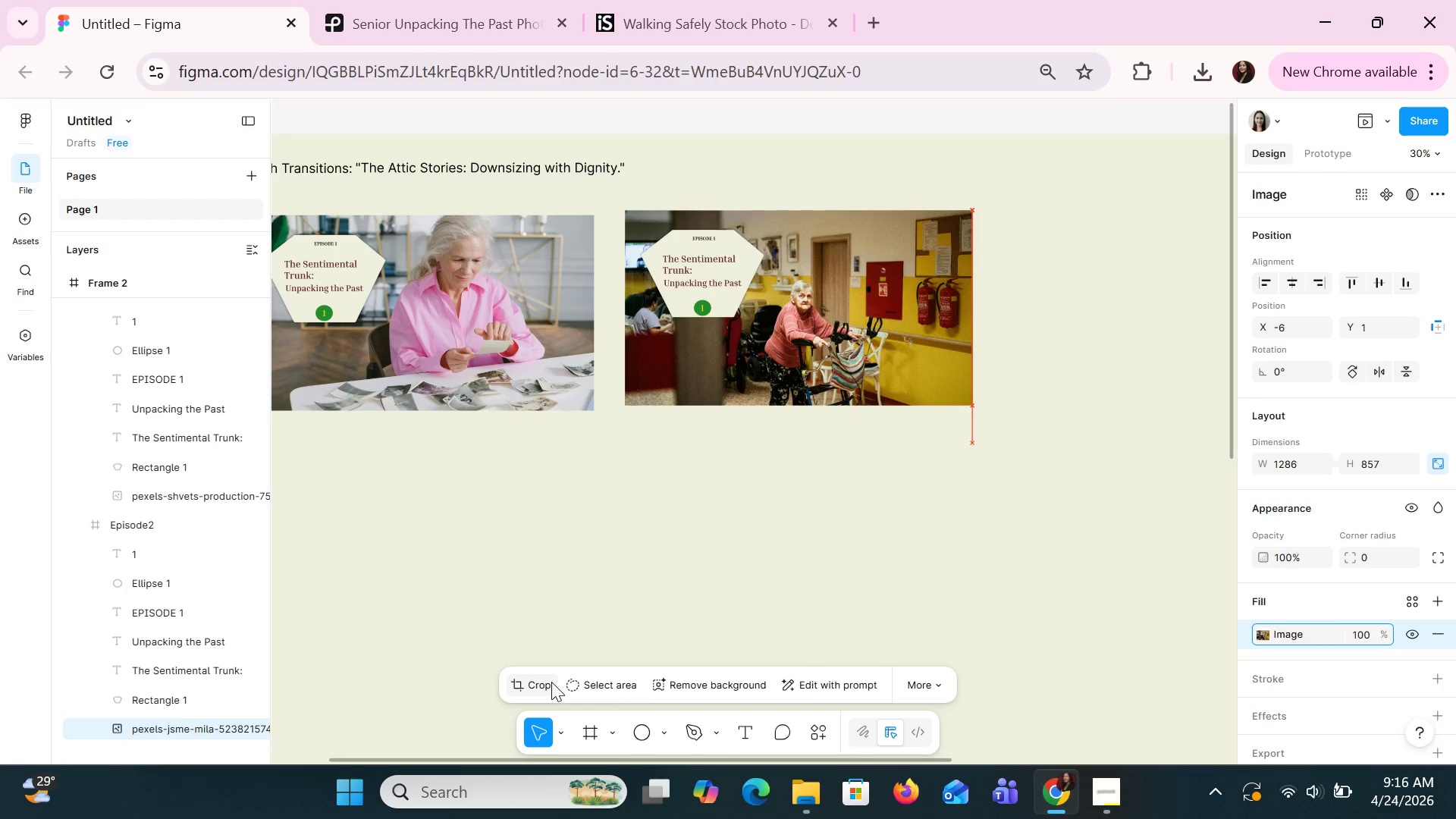 
key(ArrowUp)
 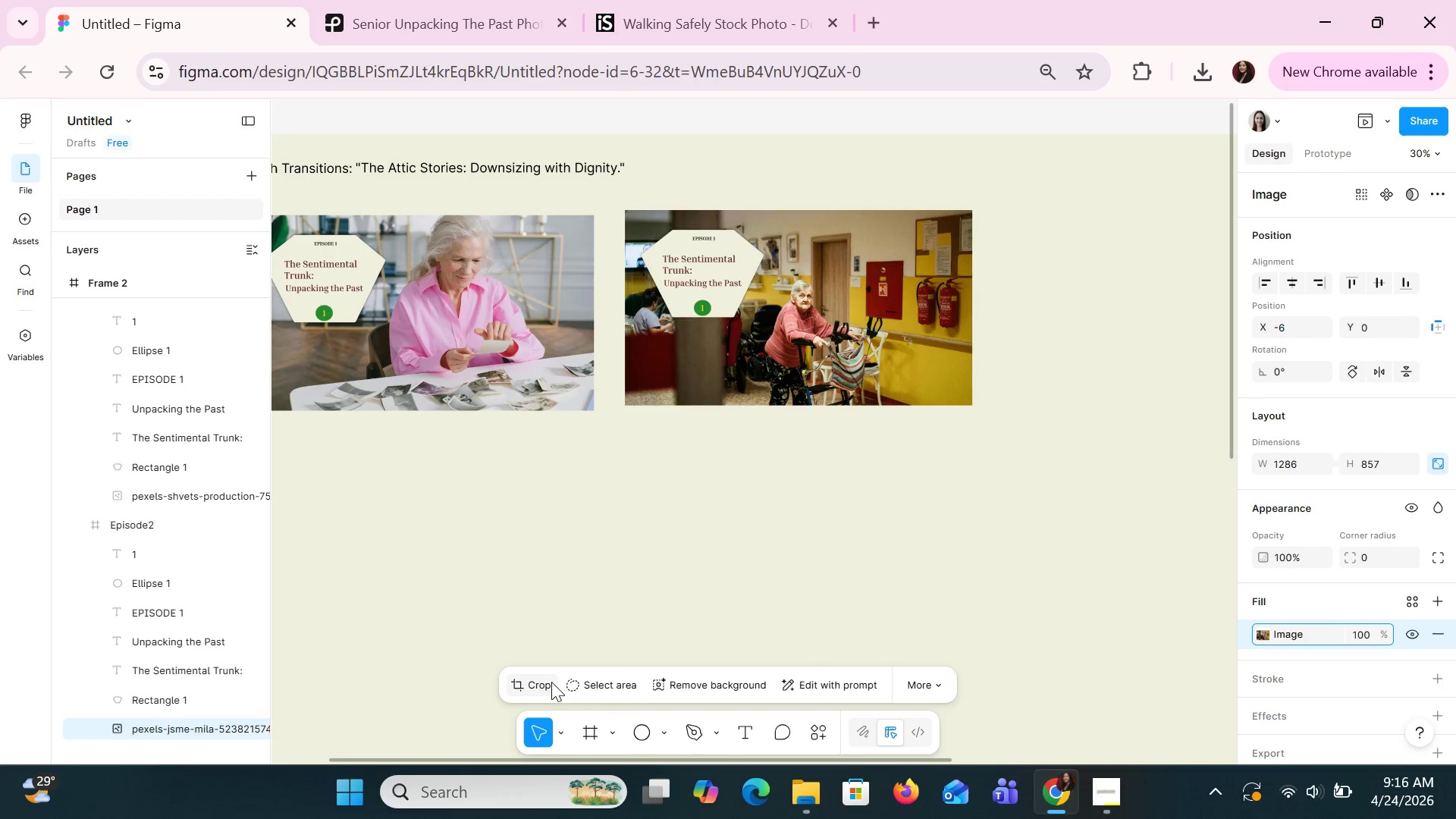 
key(ArrowUp)
 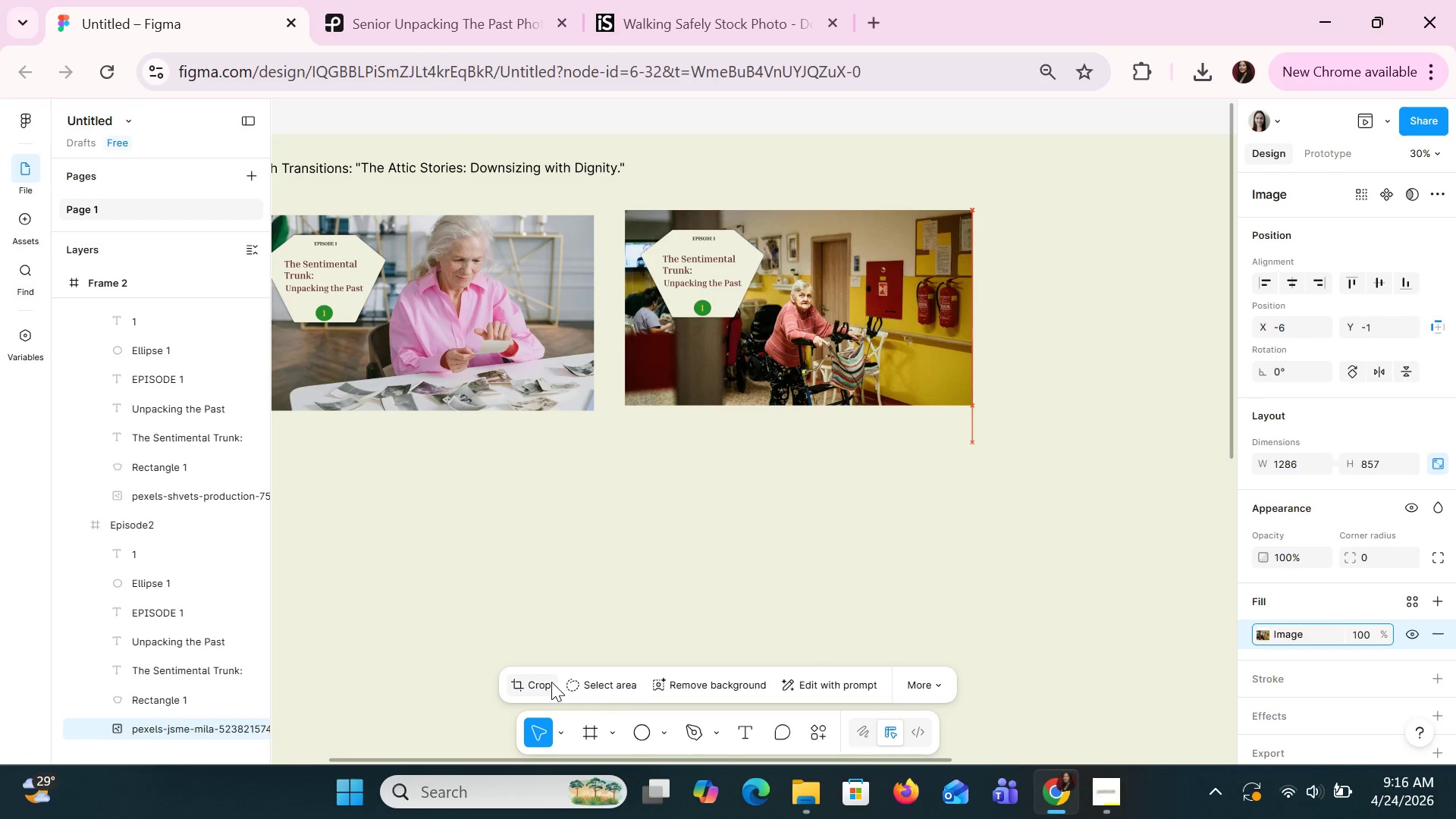 
key(ArrowUp)
 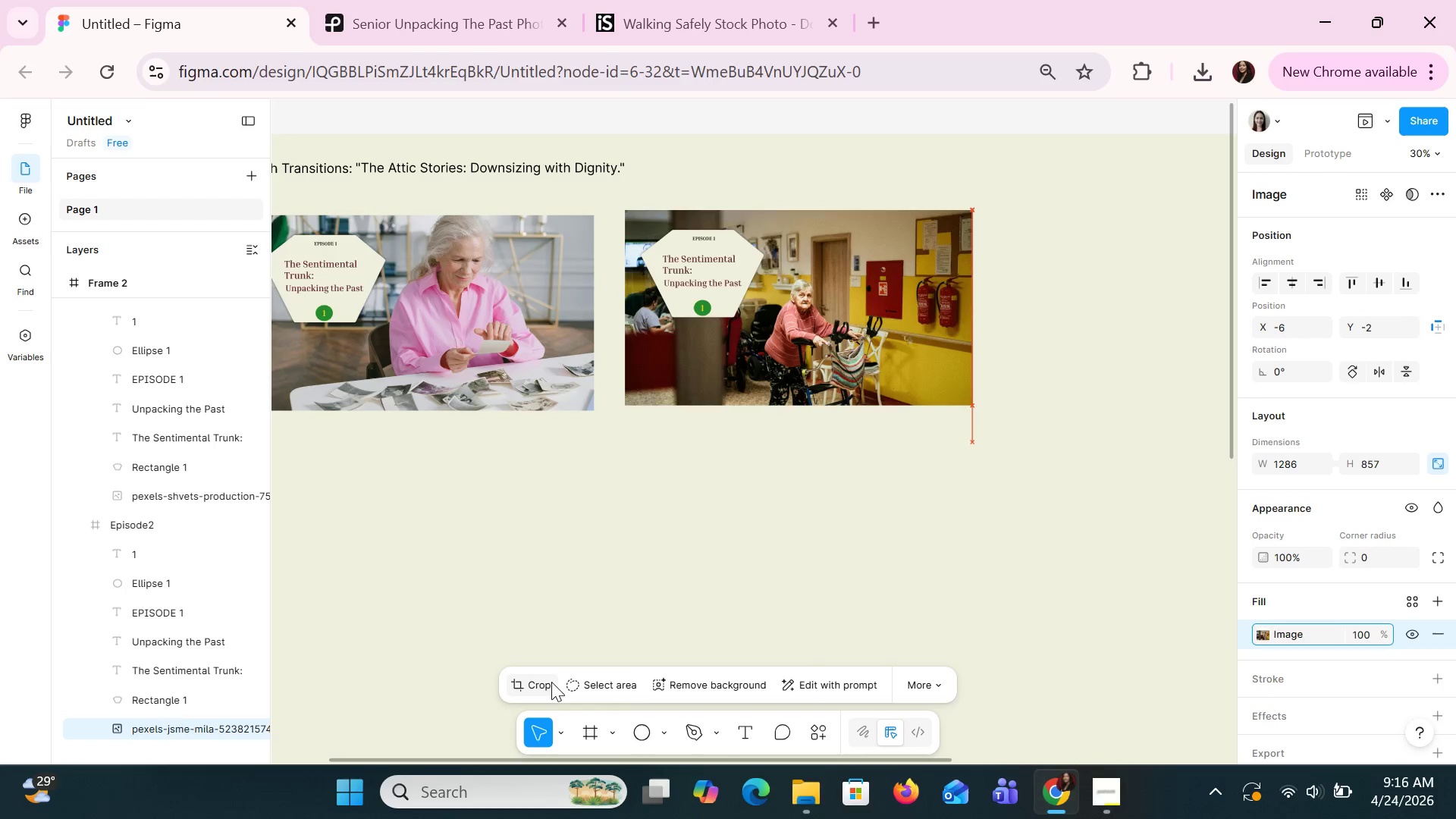 
key(ArrowUp)
 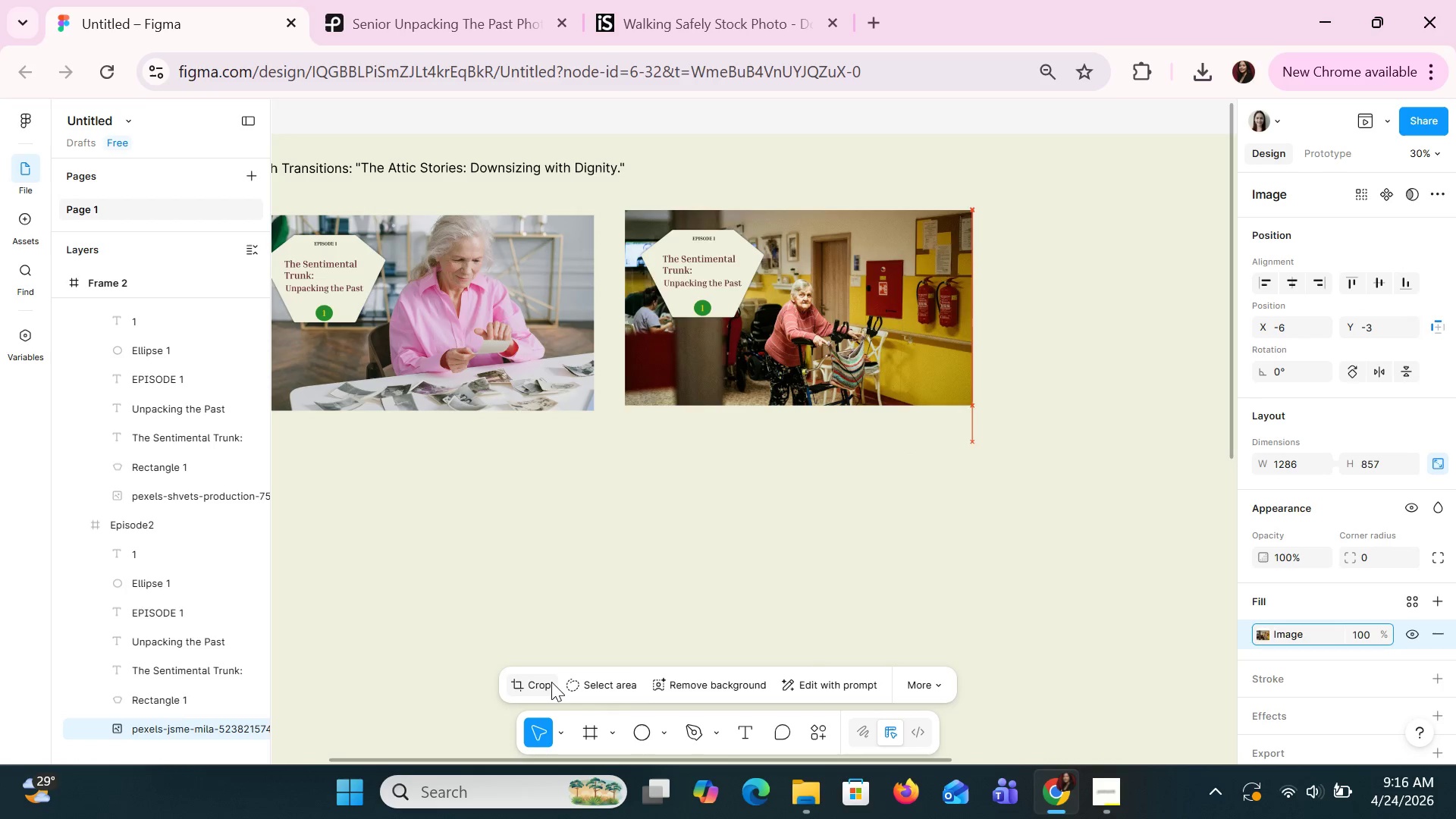 
key(ArrowUp)
 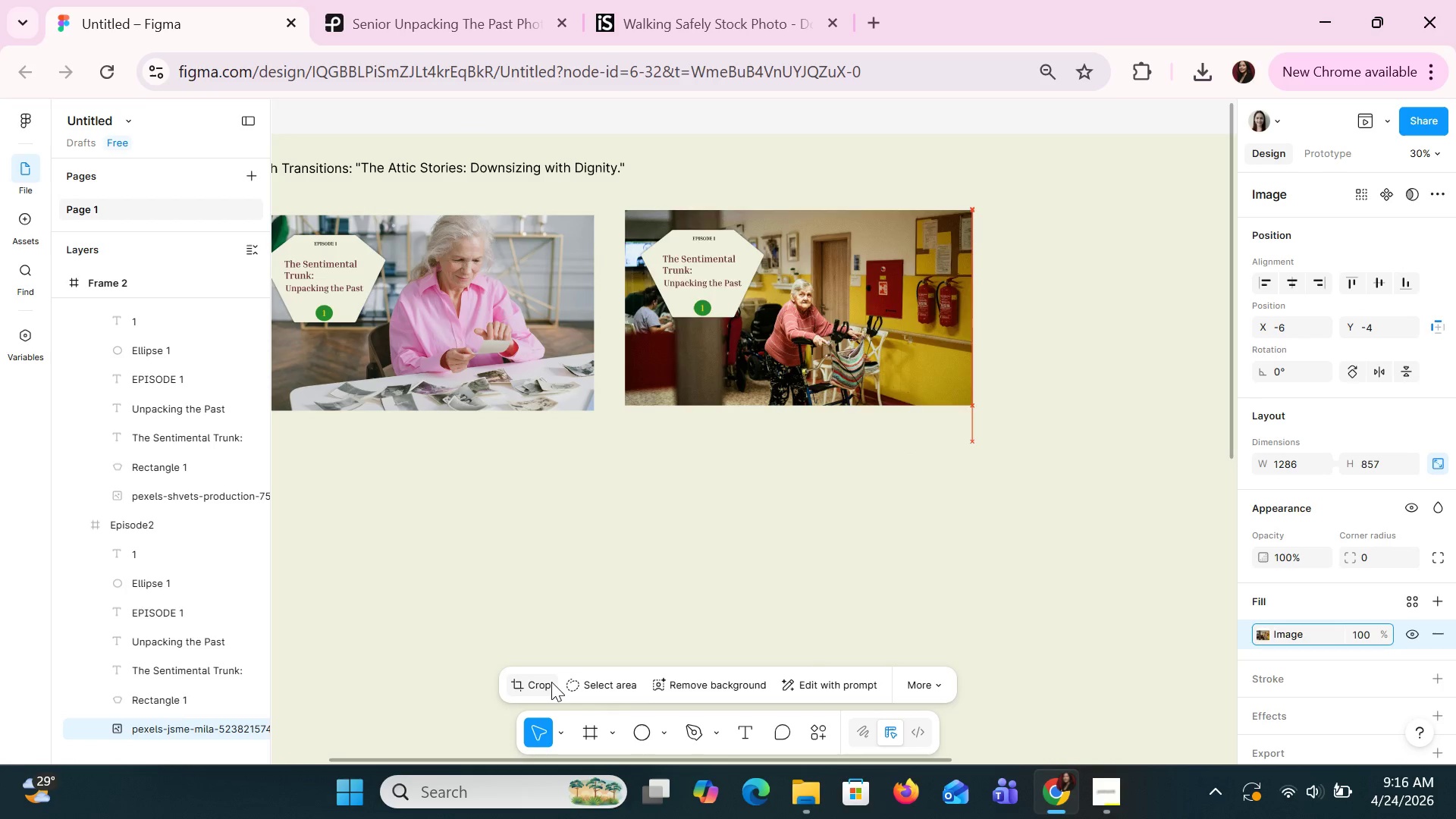 
key(ArrowUp)
 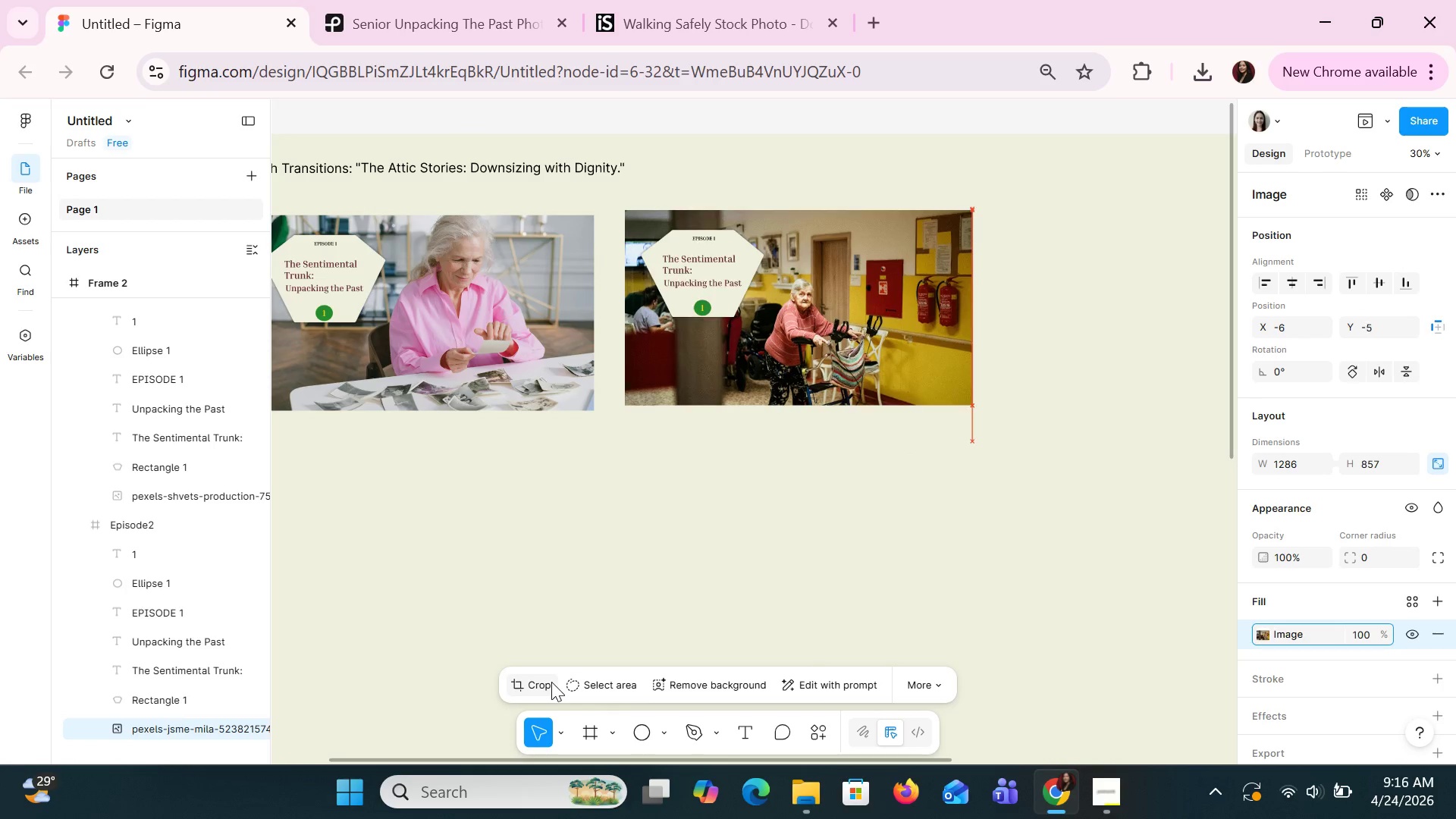 
key(ArrowUp)
 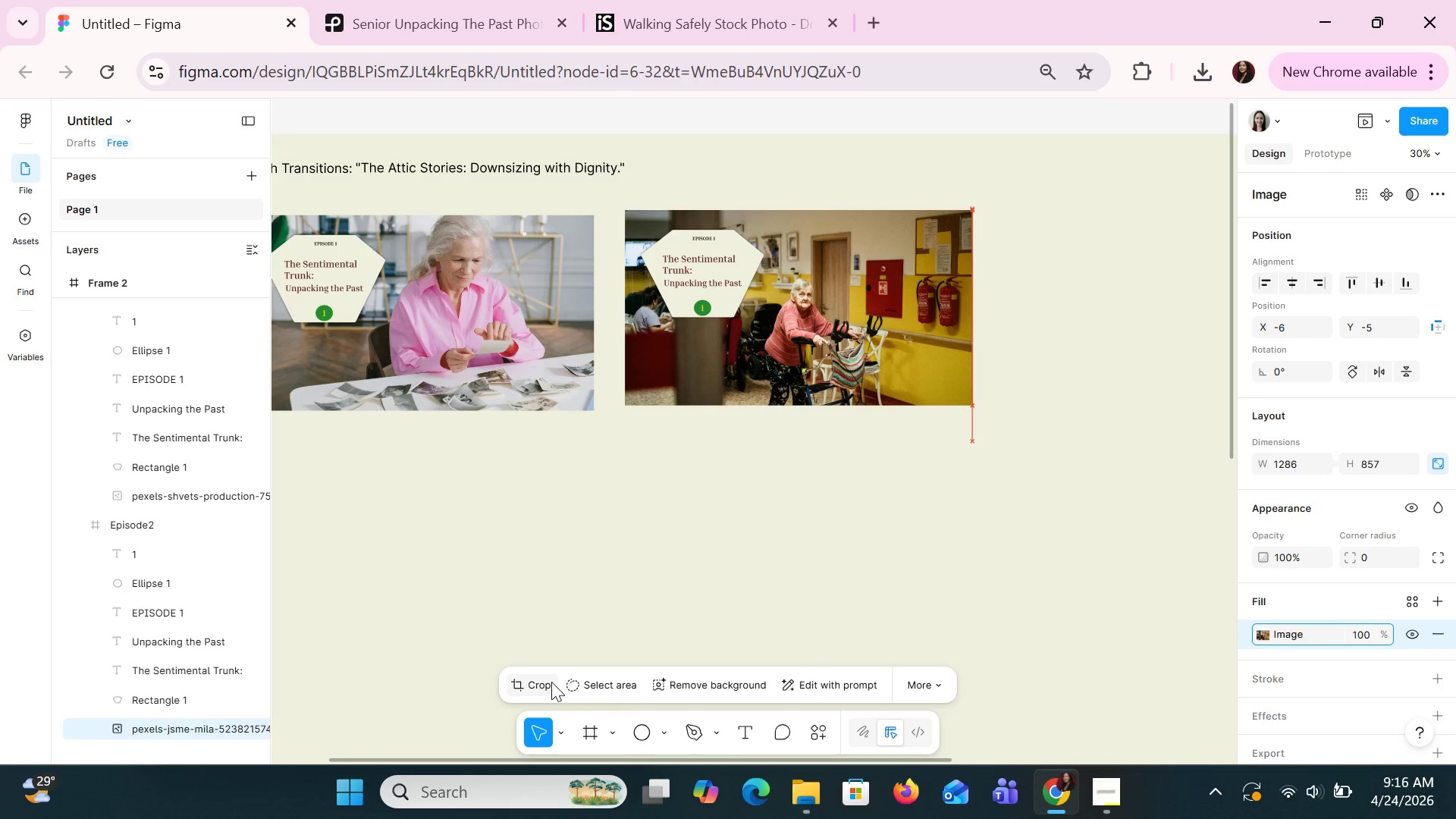 
hold_key(key=ArrowUp, duration=1.51)
 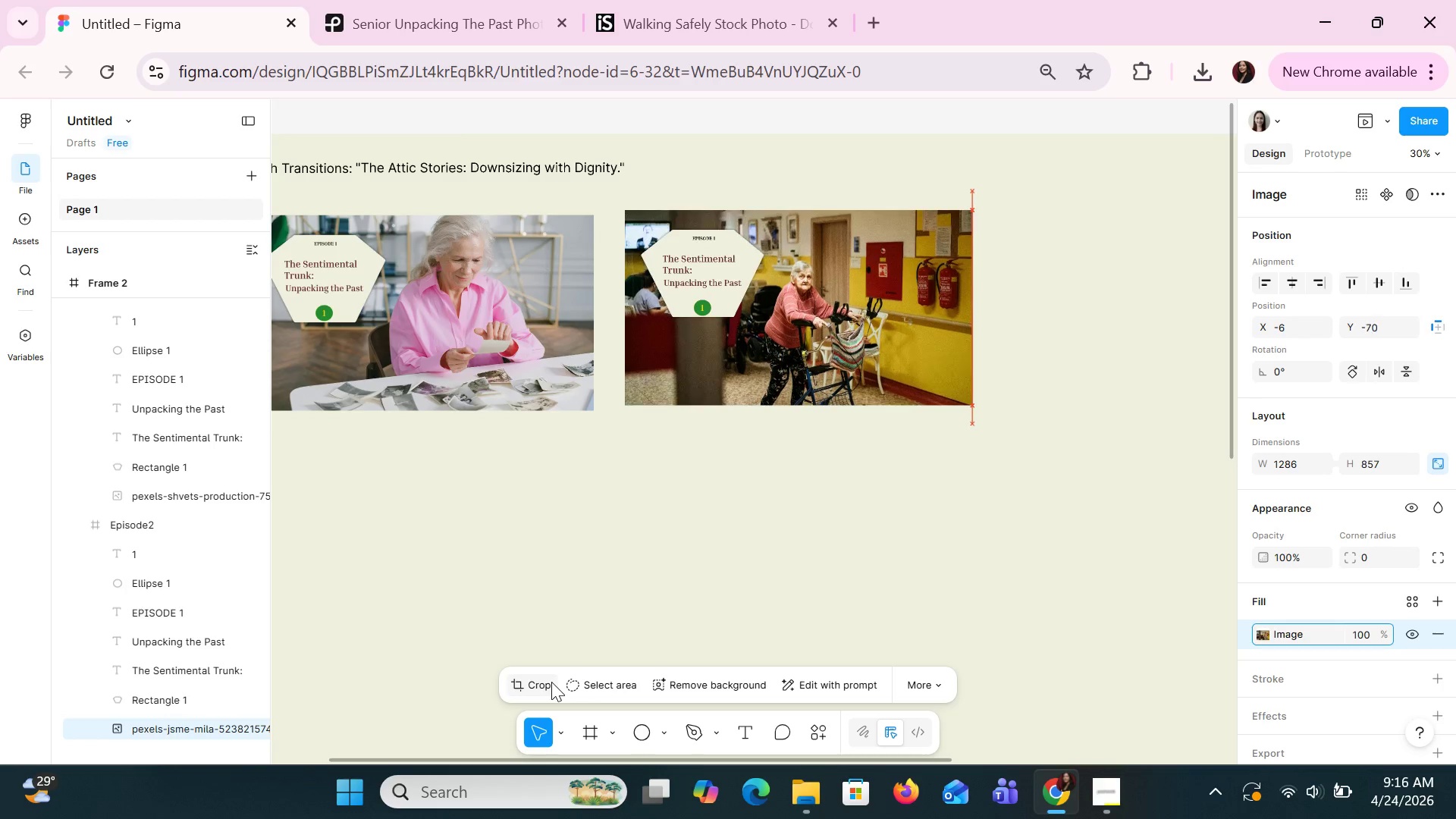 
hold_key(key=ArrowUp, duration=0.97)
 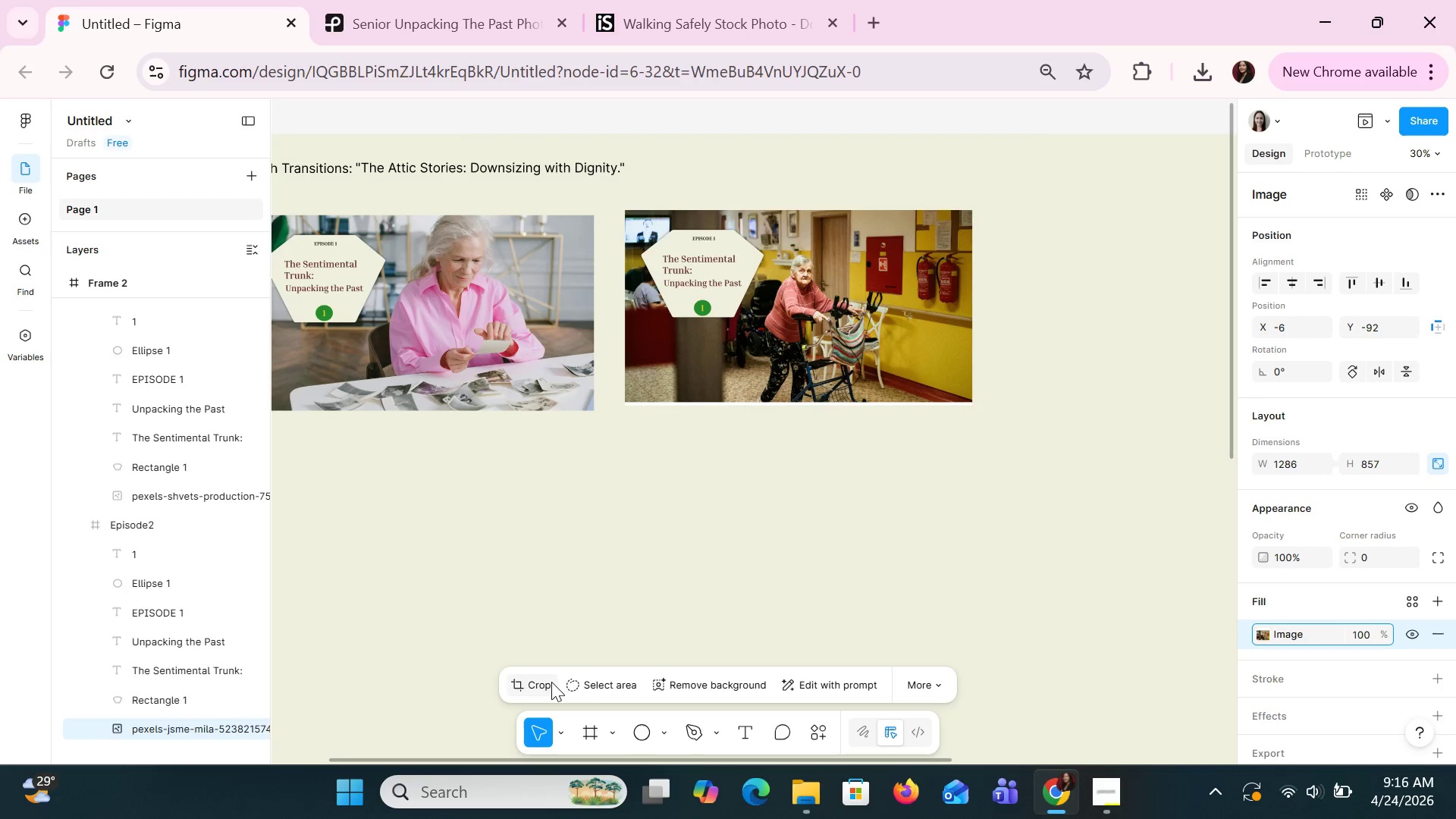 
key(ArrowDown)